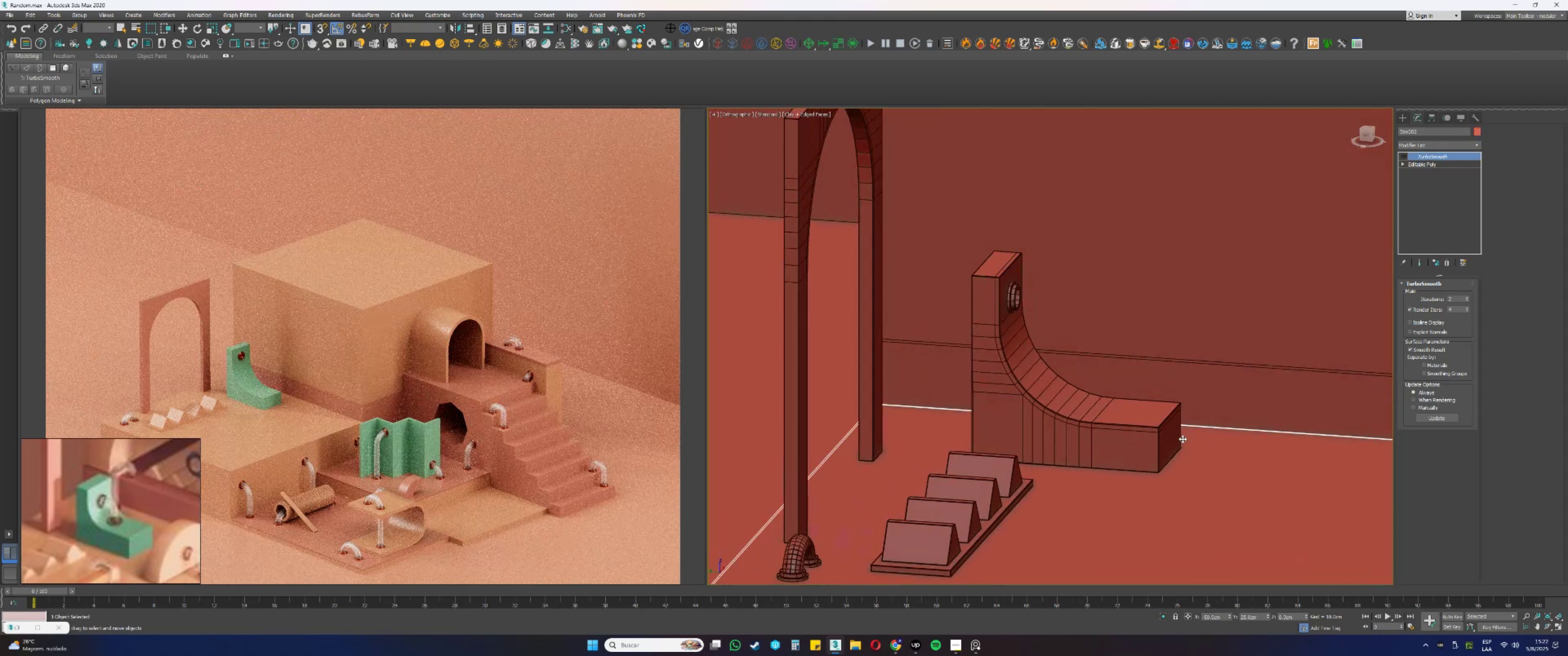 
triple_click([1171, 441])
 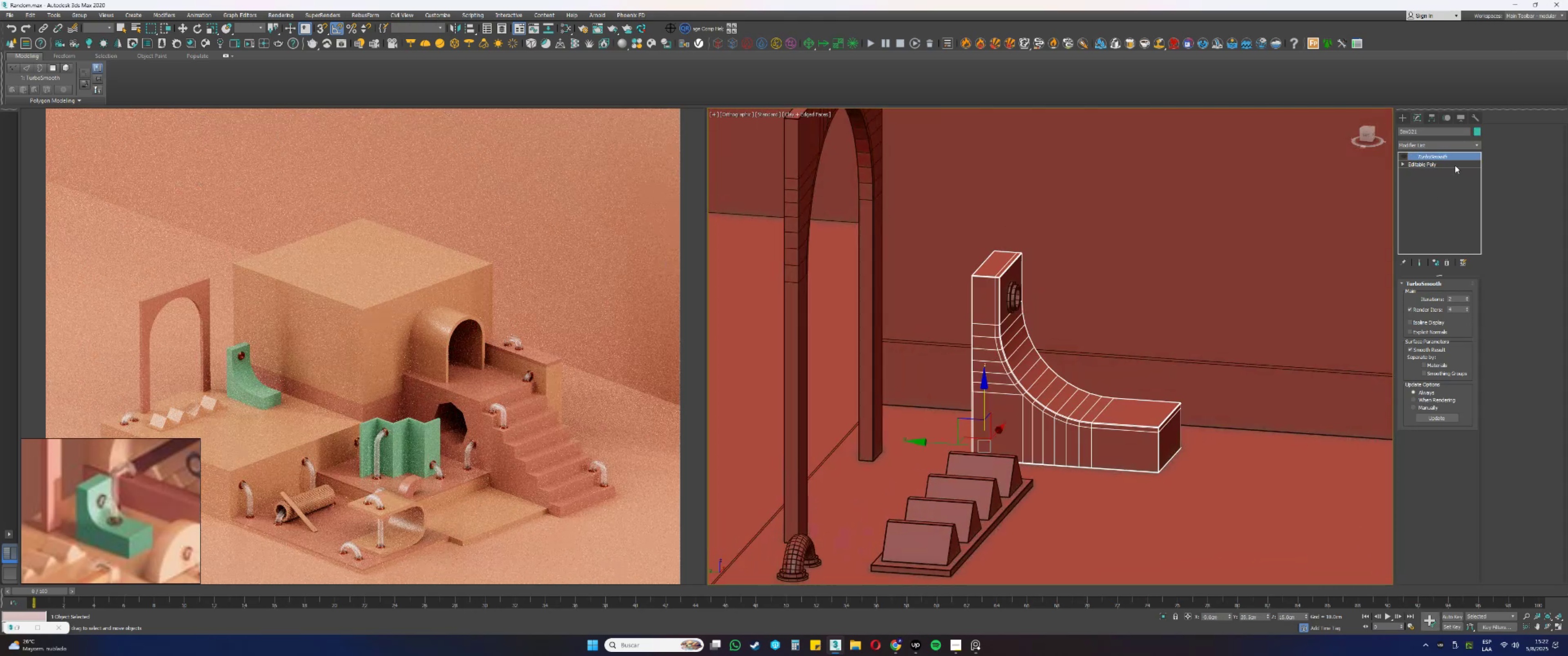 
left_click([1447, 164])
 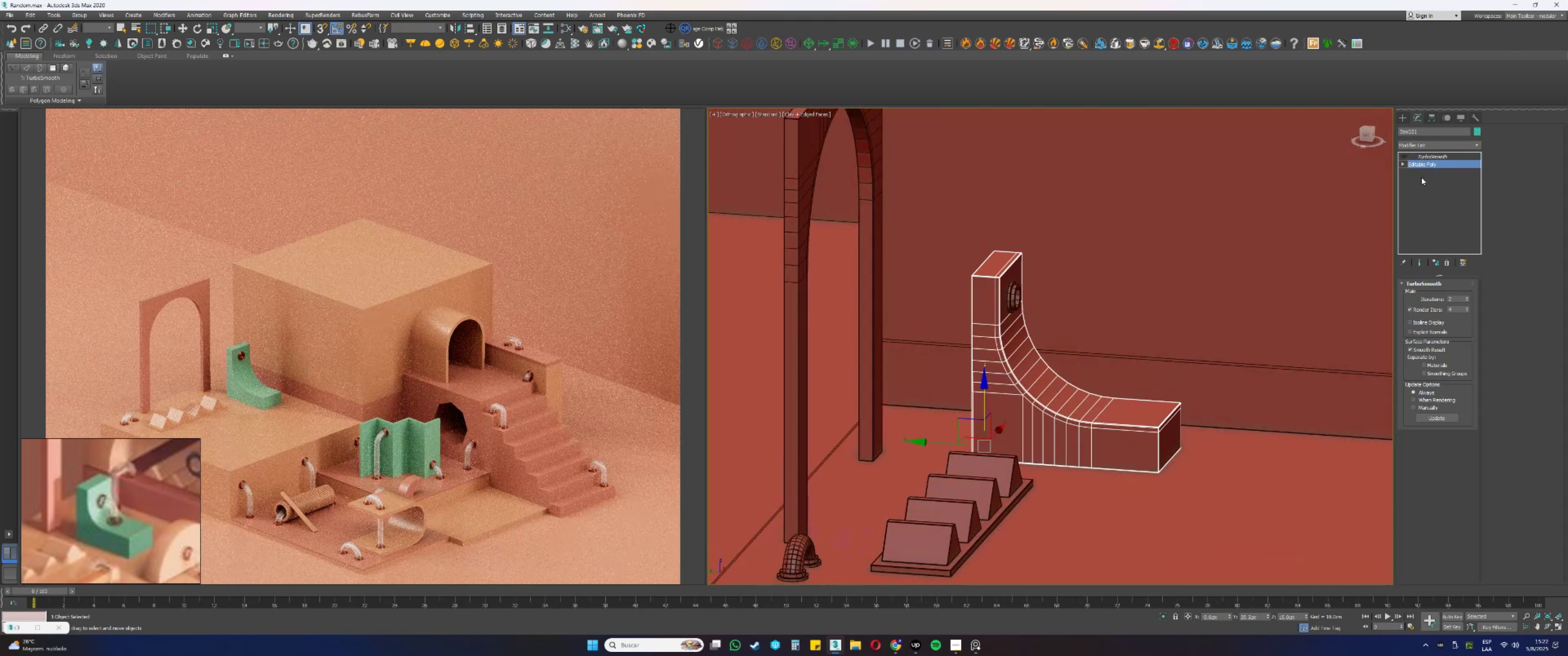 
key(1)
 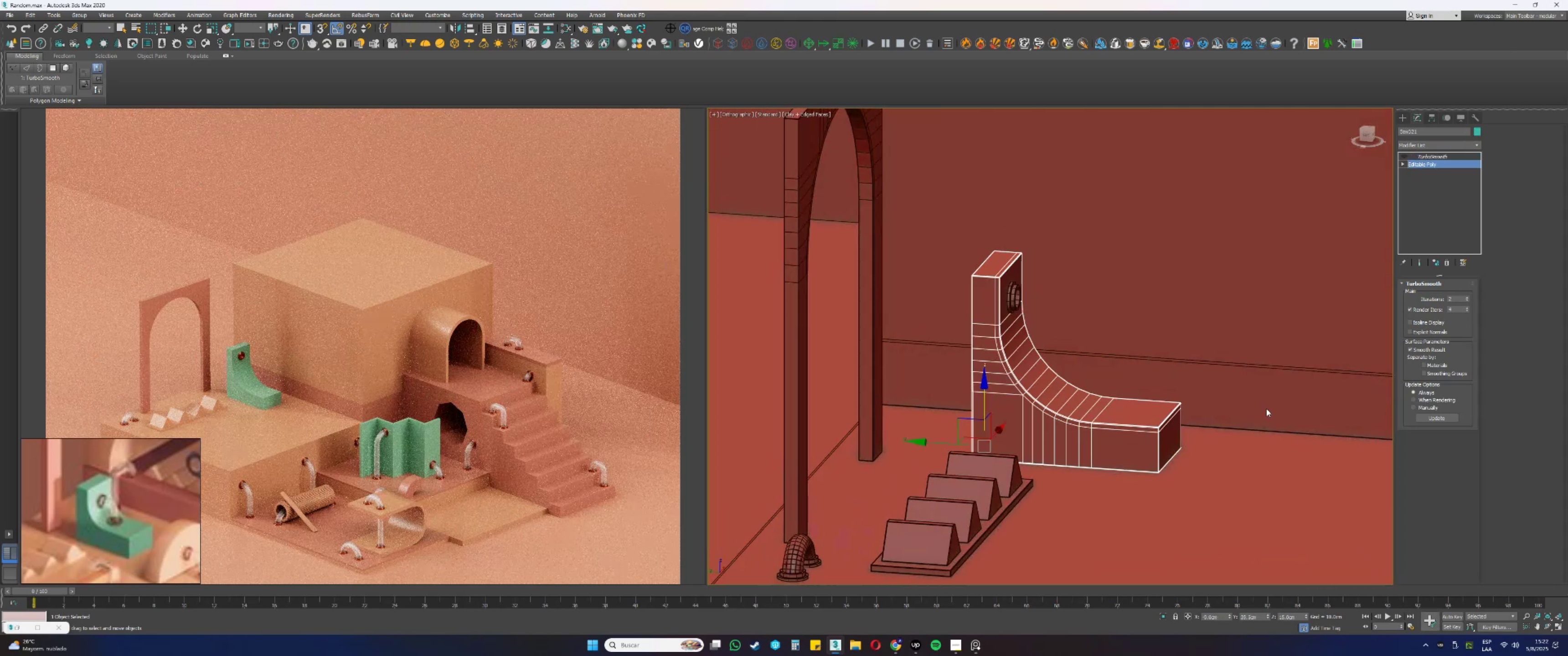 
left_click_drag(start_coordinate=[1242, 504], to_coordinate=[1142, 373])
 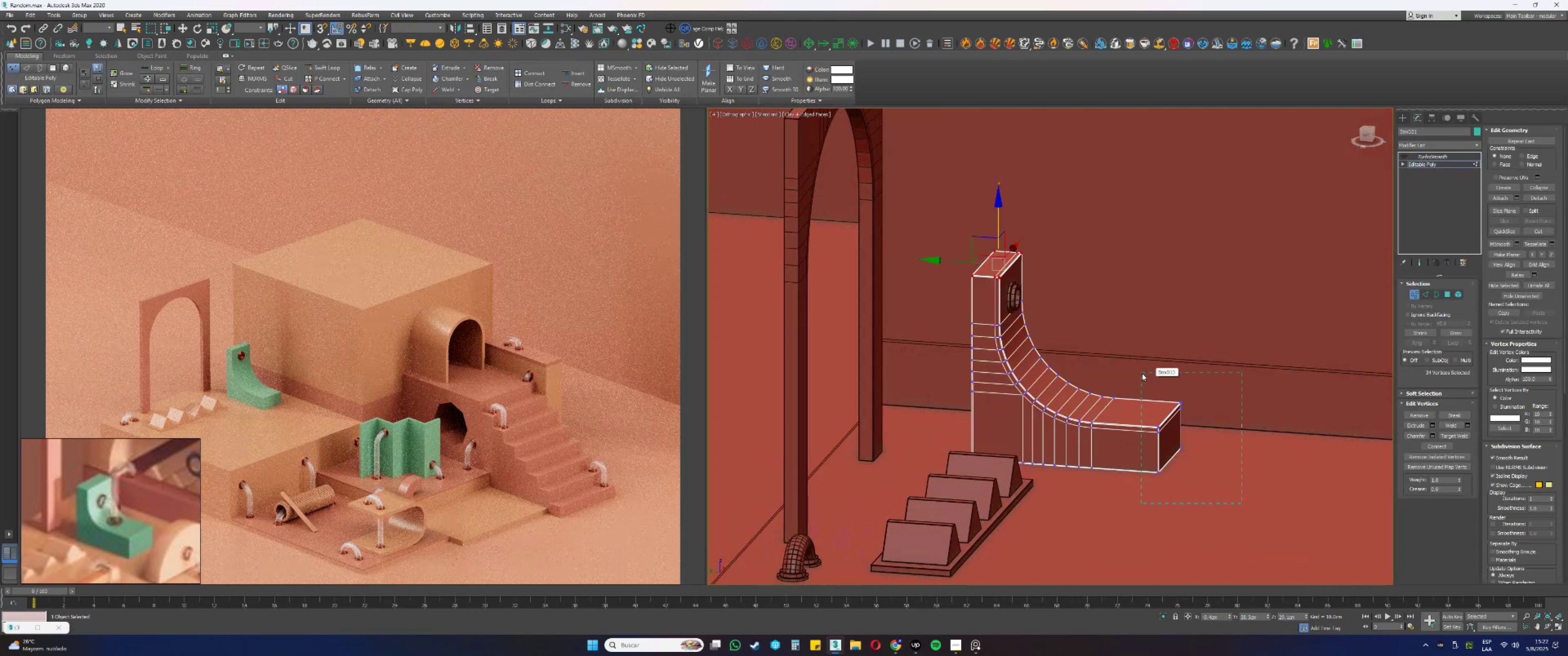 
key(Alt+AltLeft)
 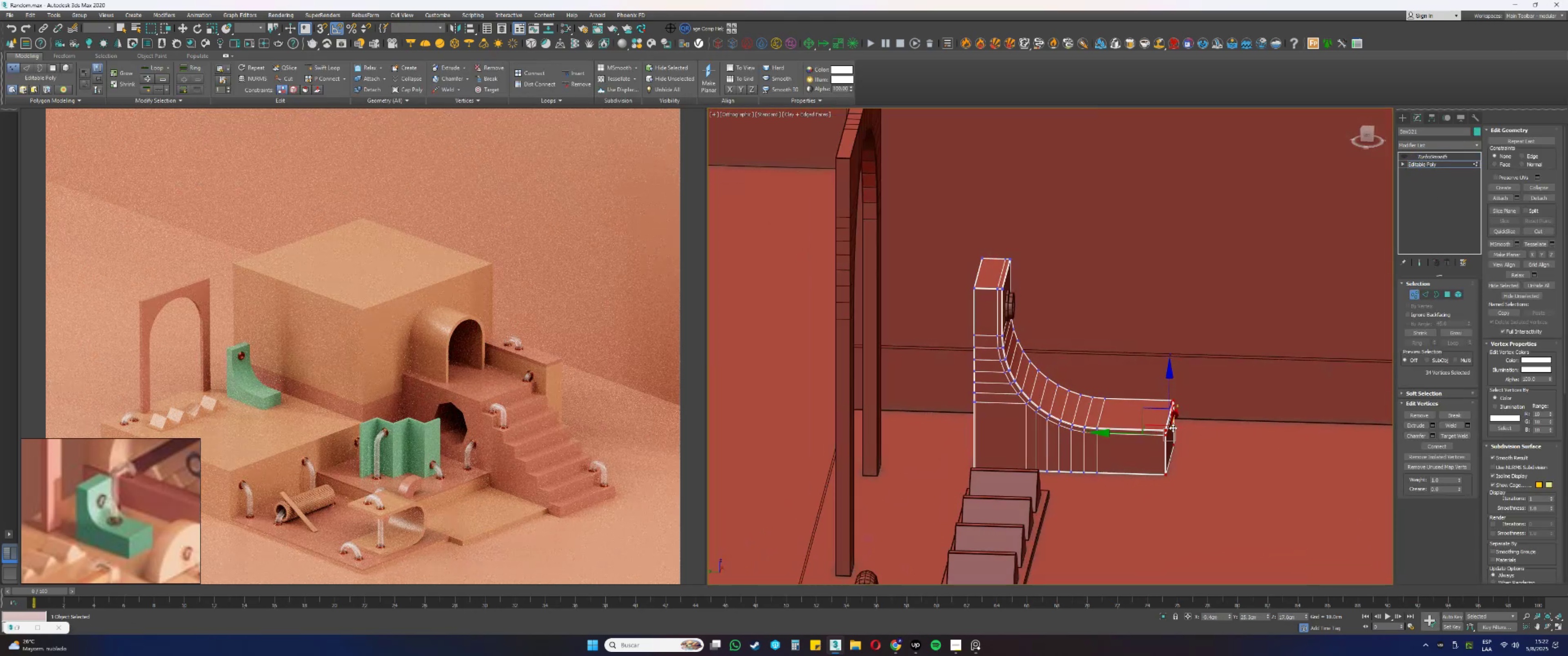 
hold_key(key=AltLeft, duration=0.33)
 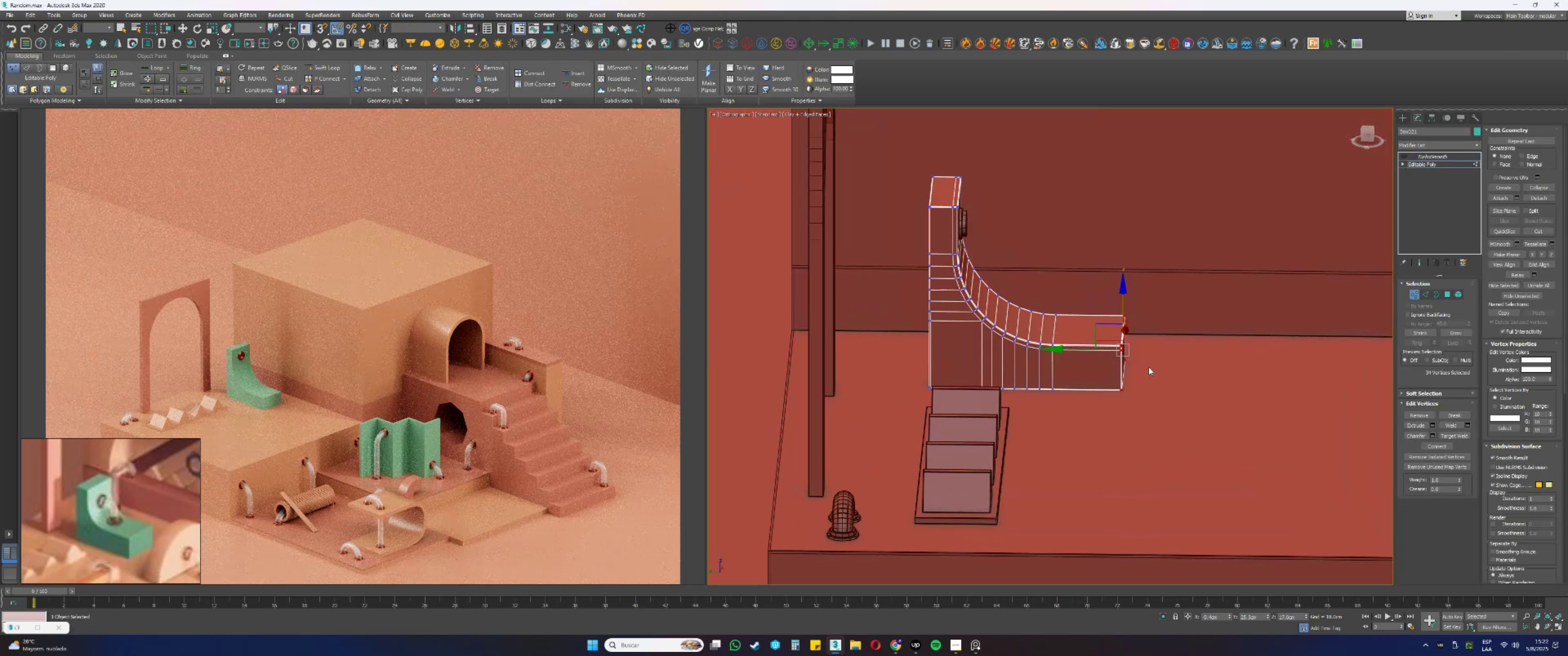 
left_click_drag(start_coordinate=[1168, 434], to_coordinate=[1100, 274])
 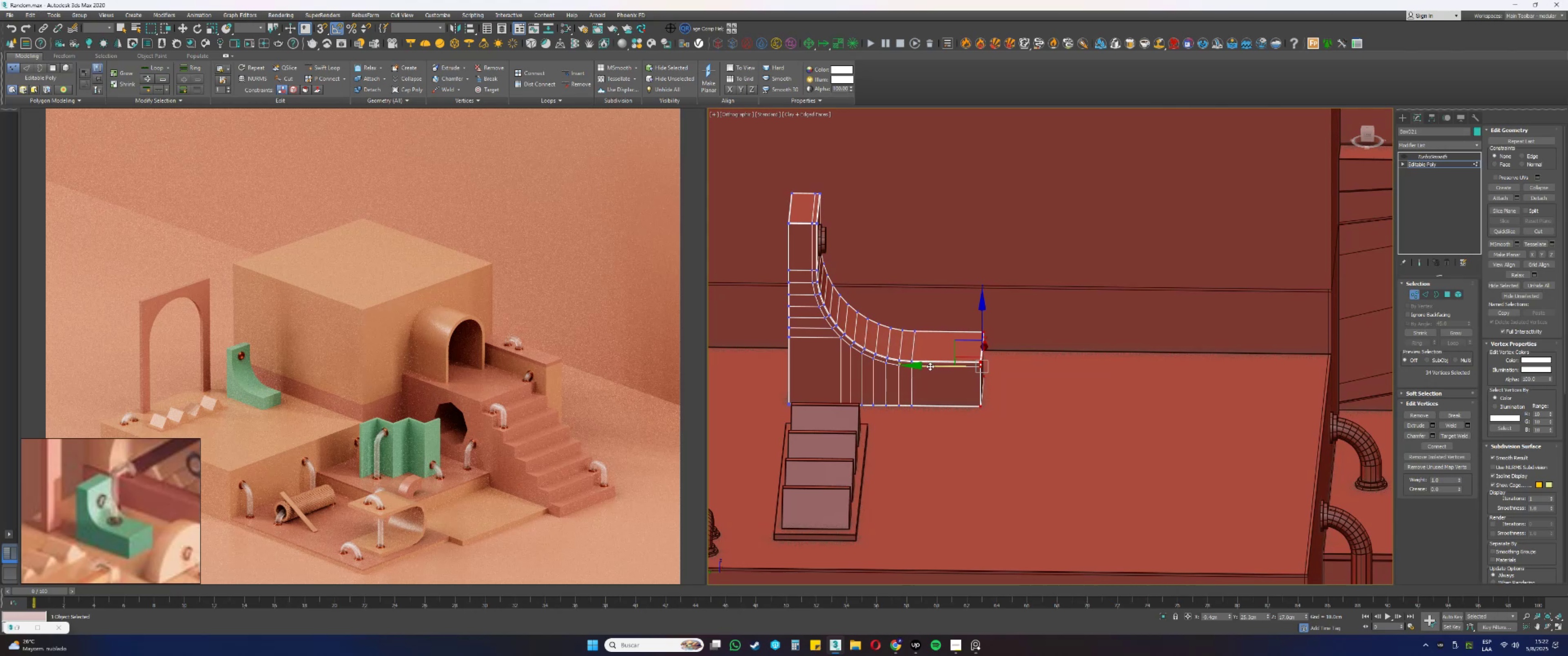 
left_click_drag(start_coordinate=[929, 366], to_coordinate=[954, 367])
 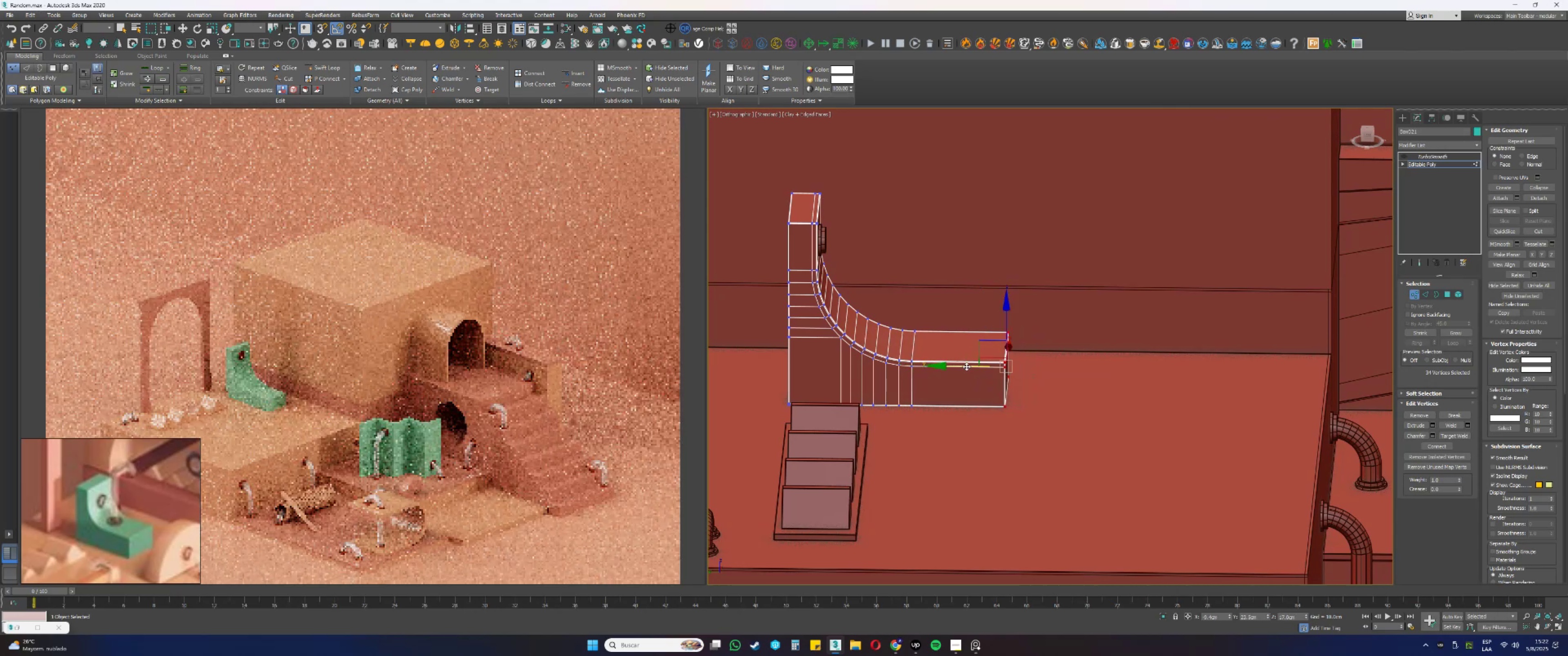 
left_click_drag(start_coordinate=[961, 366], to_coordinate=[966, 365])
 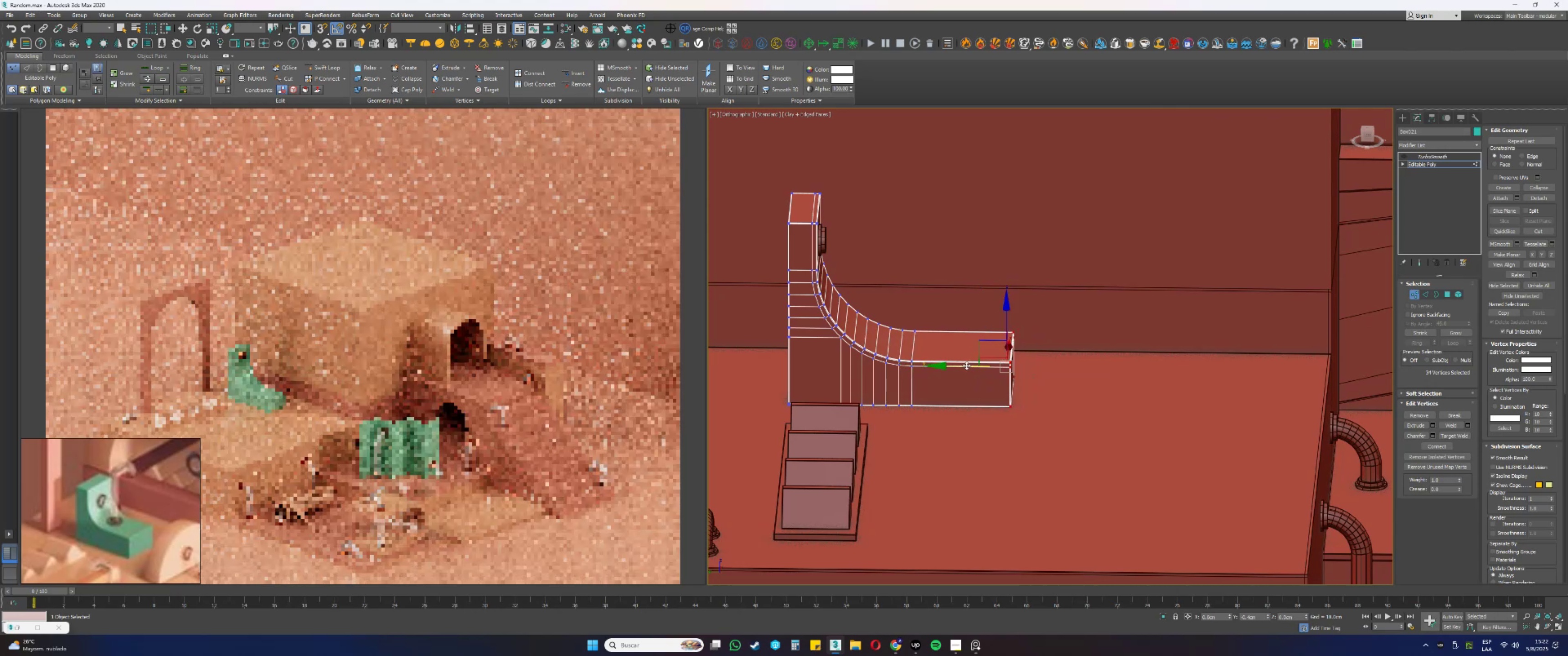 
key(Alt+AltLeft)
 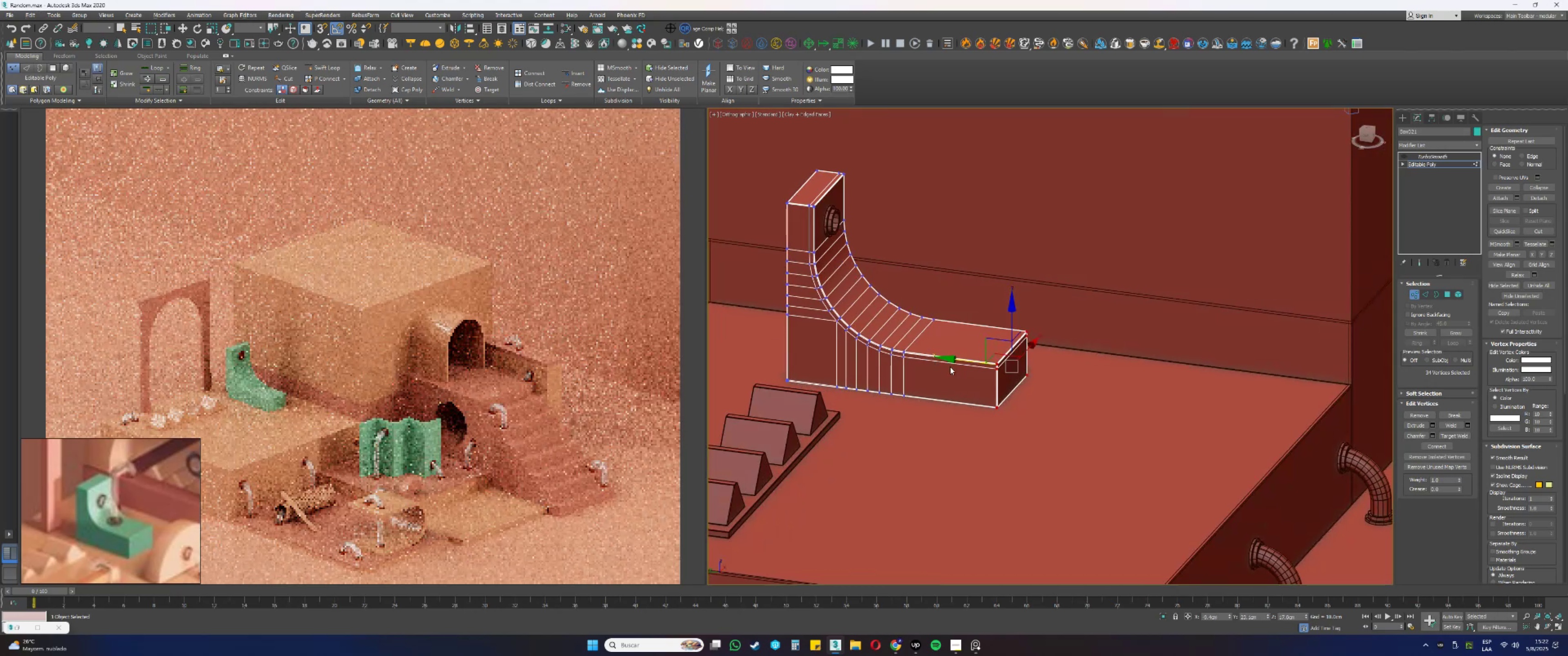 
key(1)
 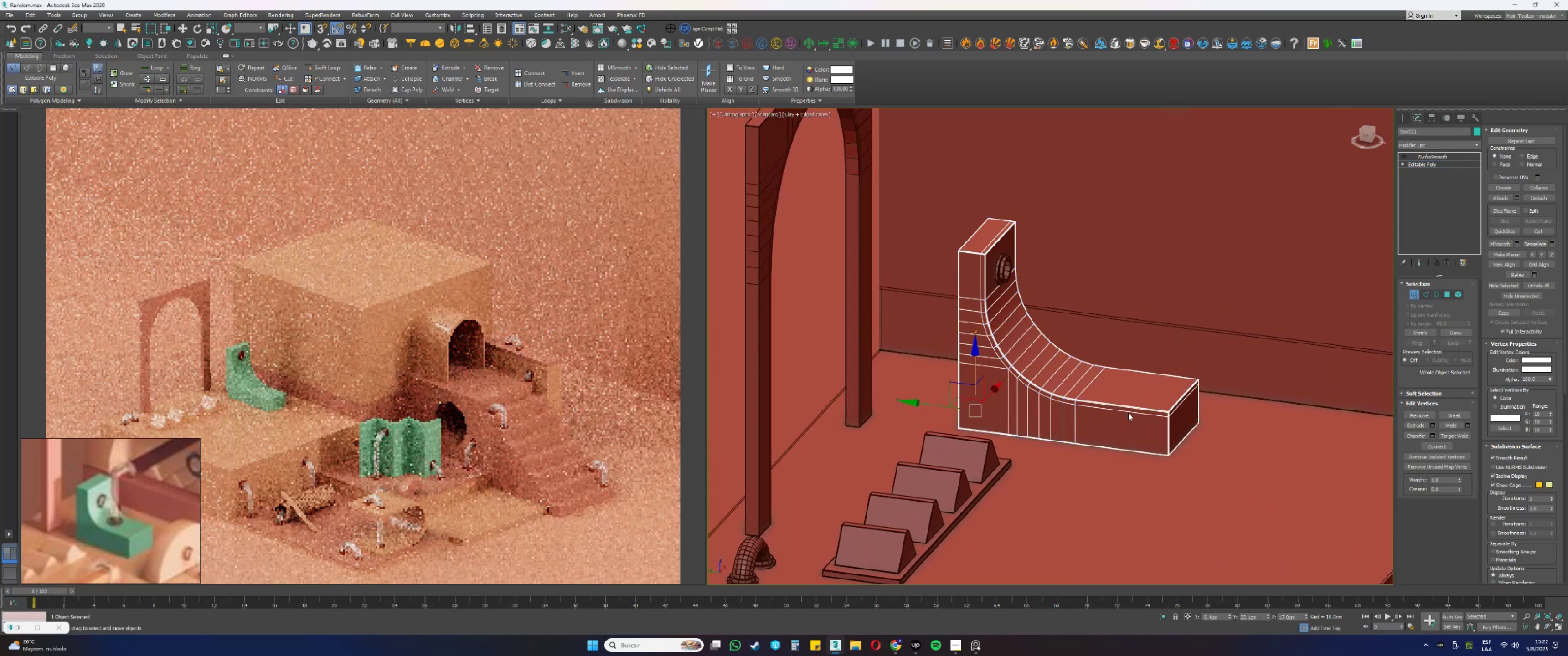 
key(Alt+AltLeft)
 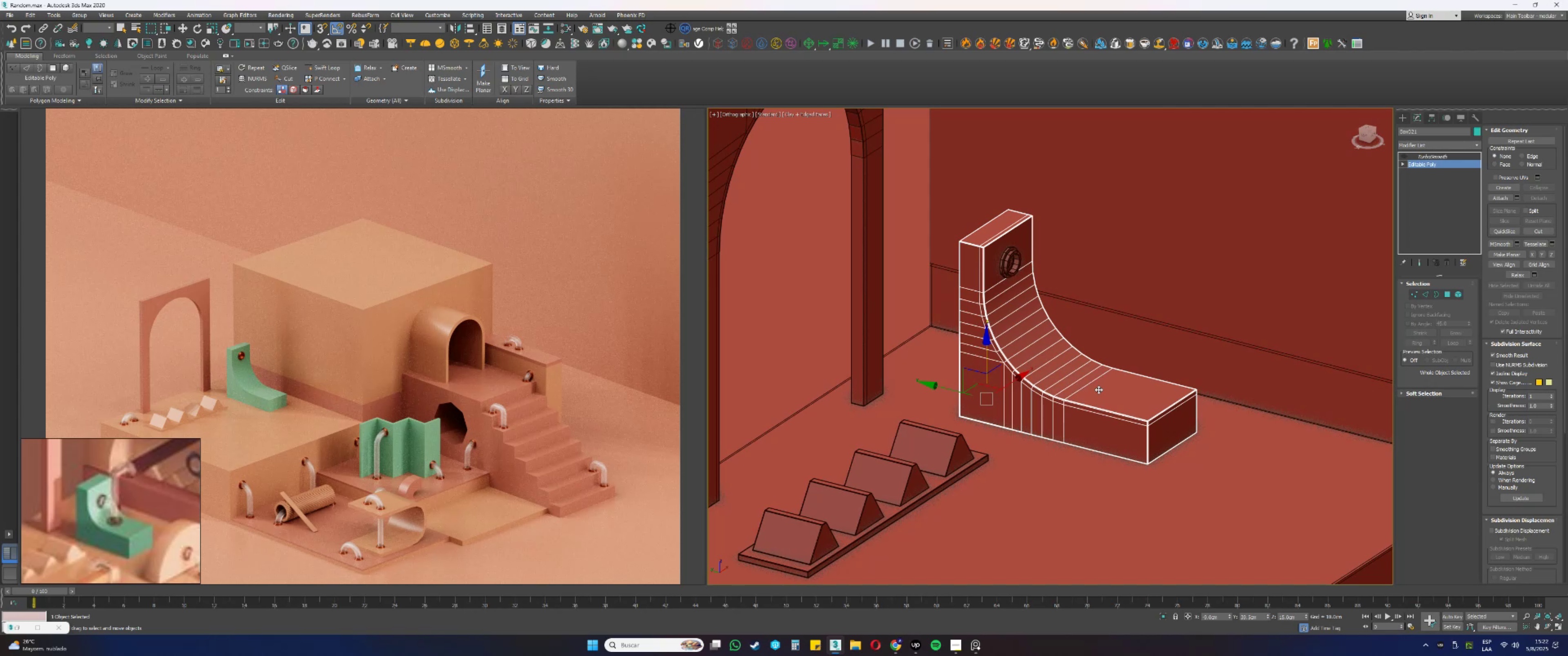 
wait(30.14)
 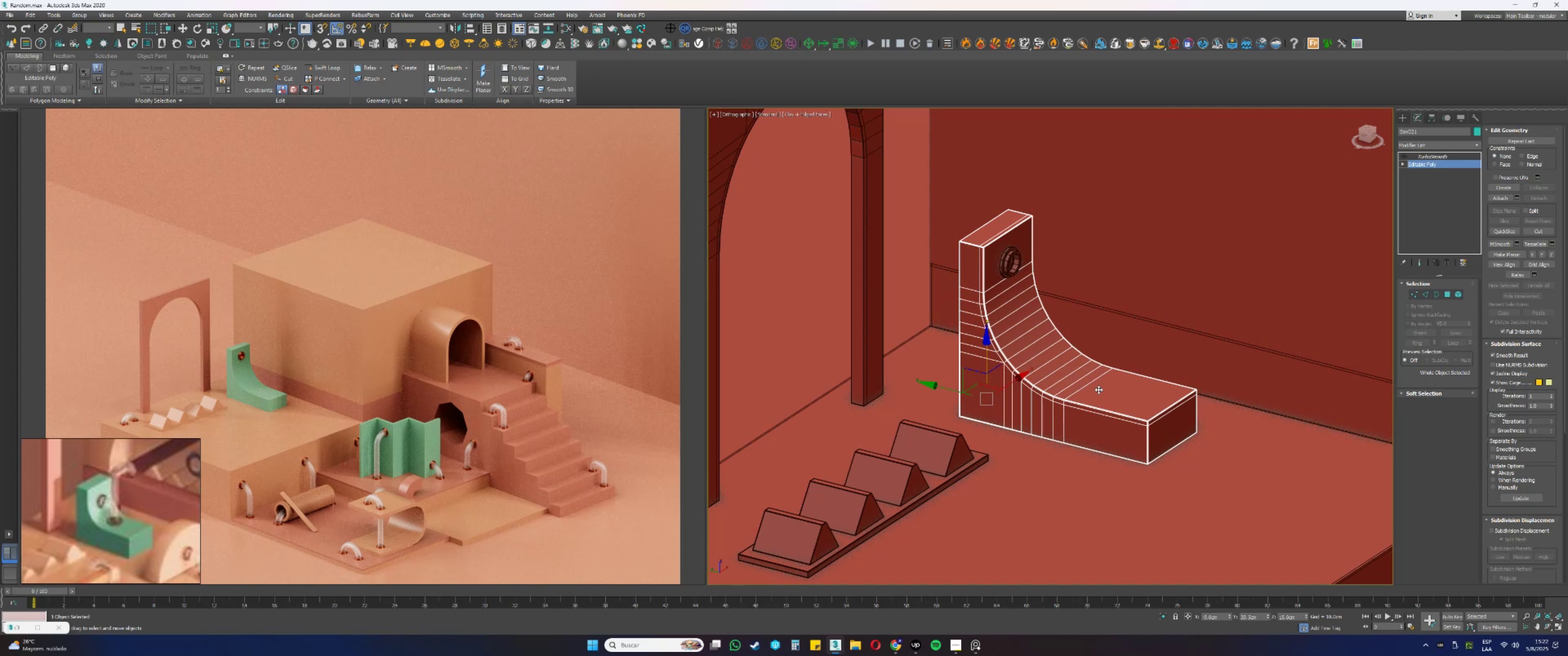 
scroll: coordinate [1090, 354], scroll_direction: down, amount: 3.0
 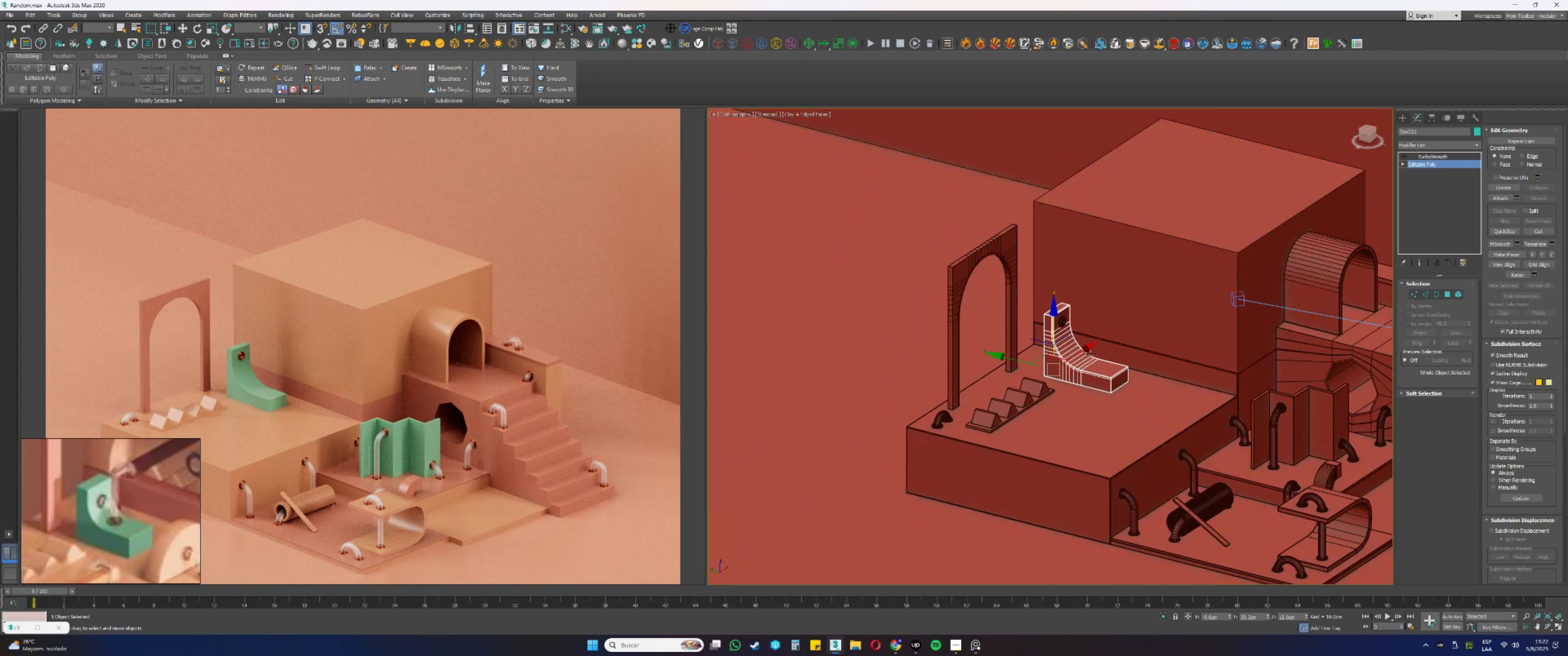 
key(Alt+AltLeft)
 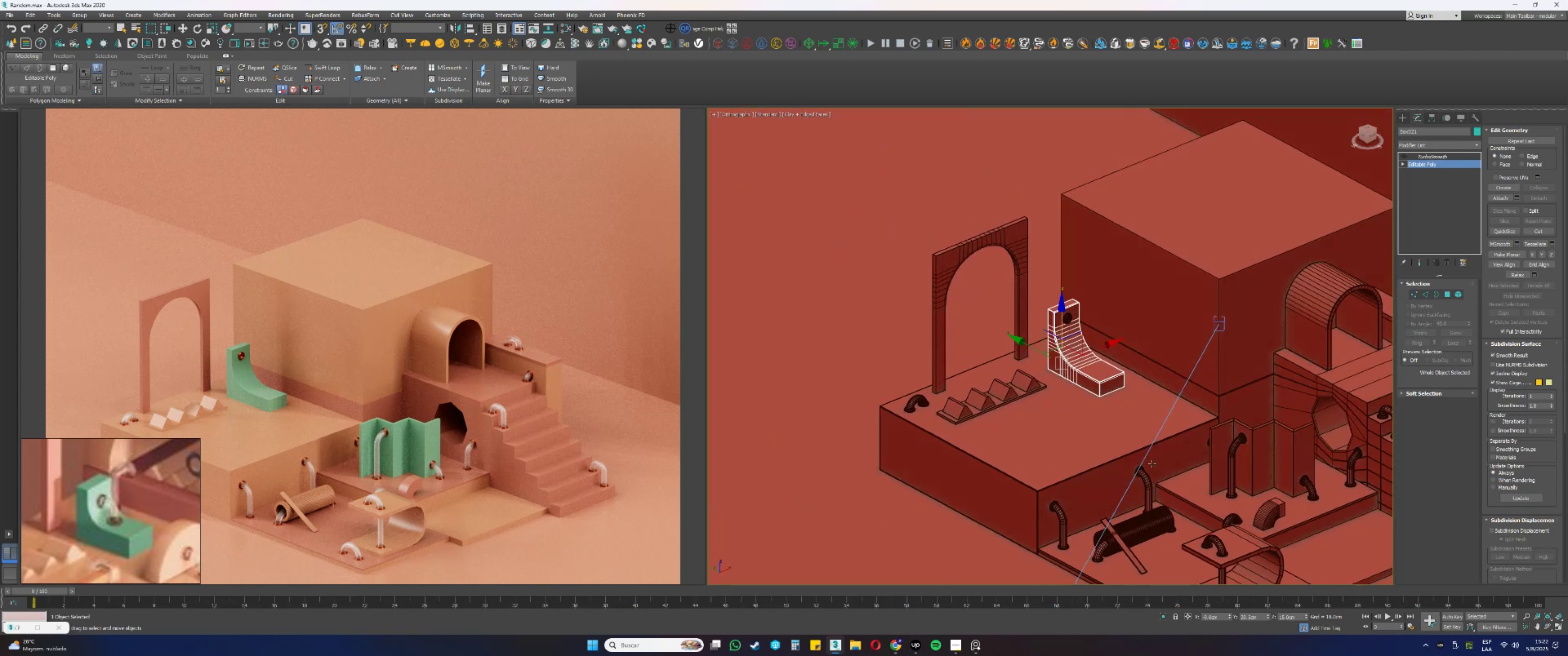 
scroll: coordinate [1157, 479], scroll_direction: up, amount: 2.0
 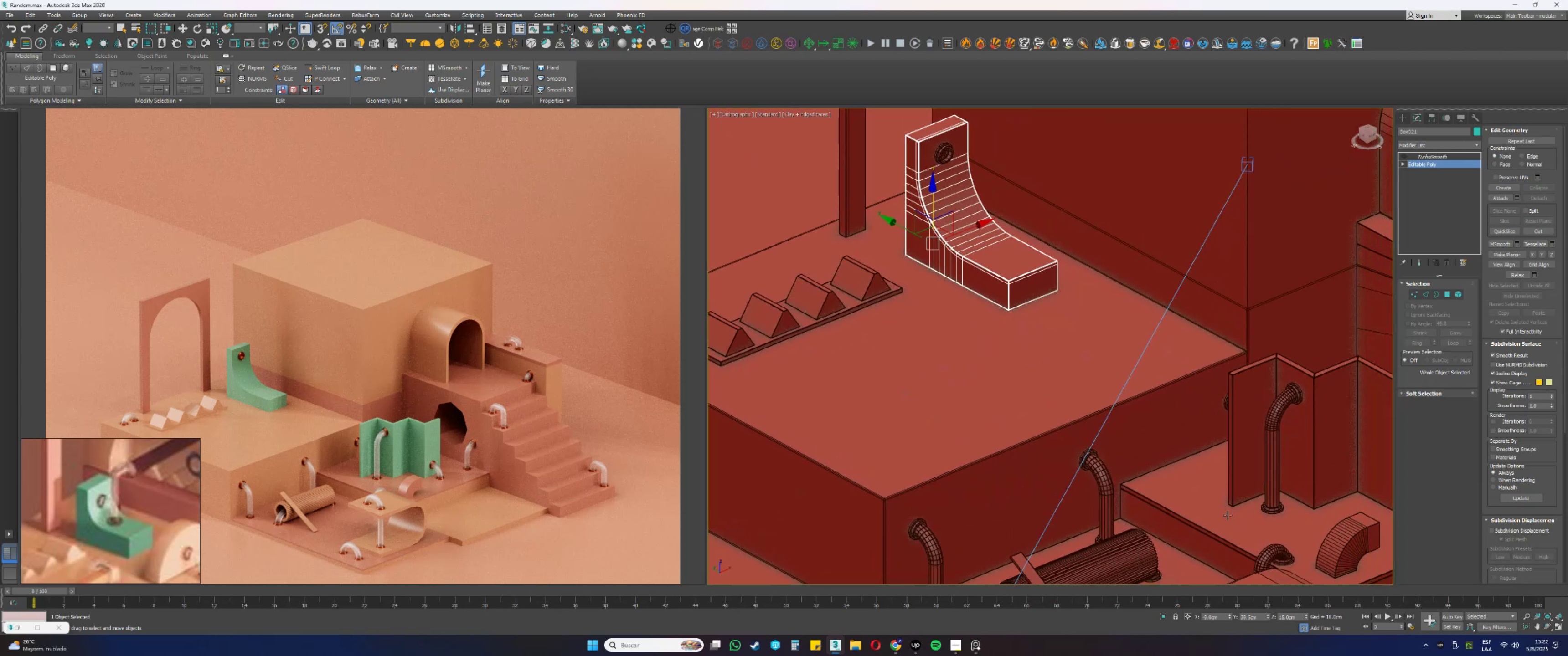 
left_click([1161, 444])
 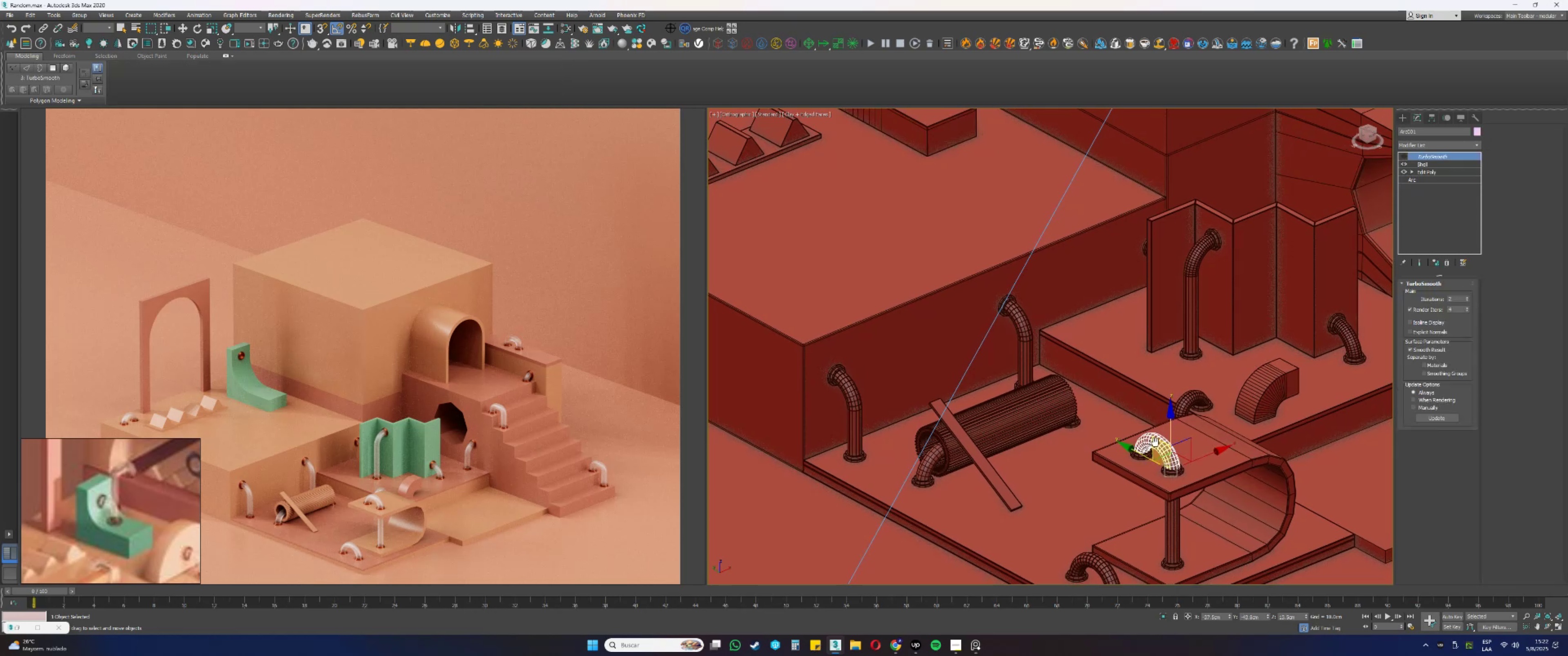 
hold_key(key=ShiftLeft, duration=0.52)
left_click_drag(start_coordinate=[1141, 479], to_coordinate=[744, 113])
 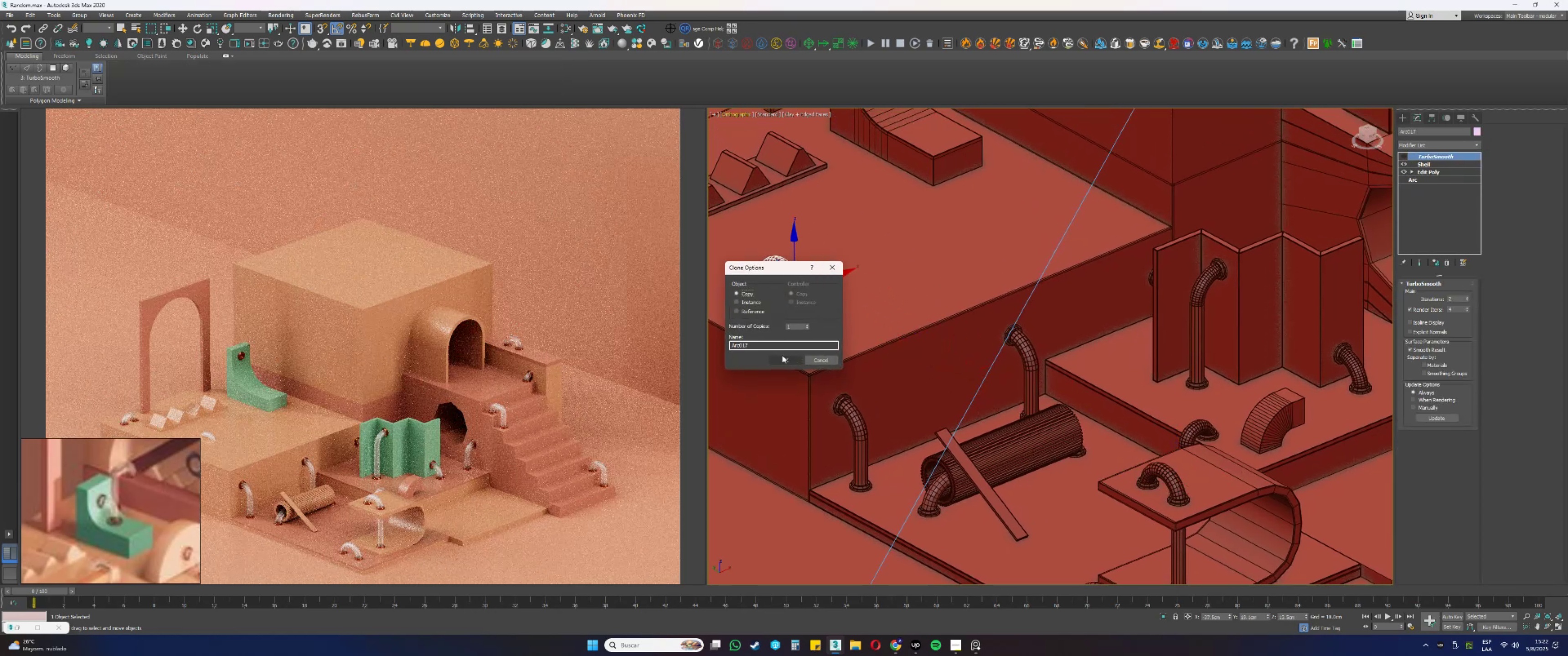 
wait(5.01)
 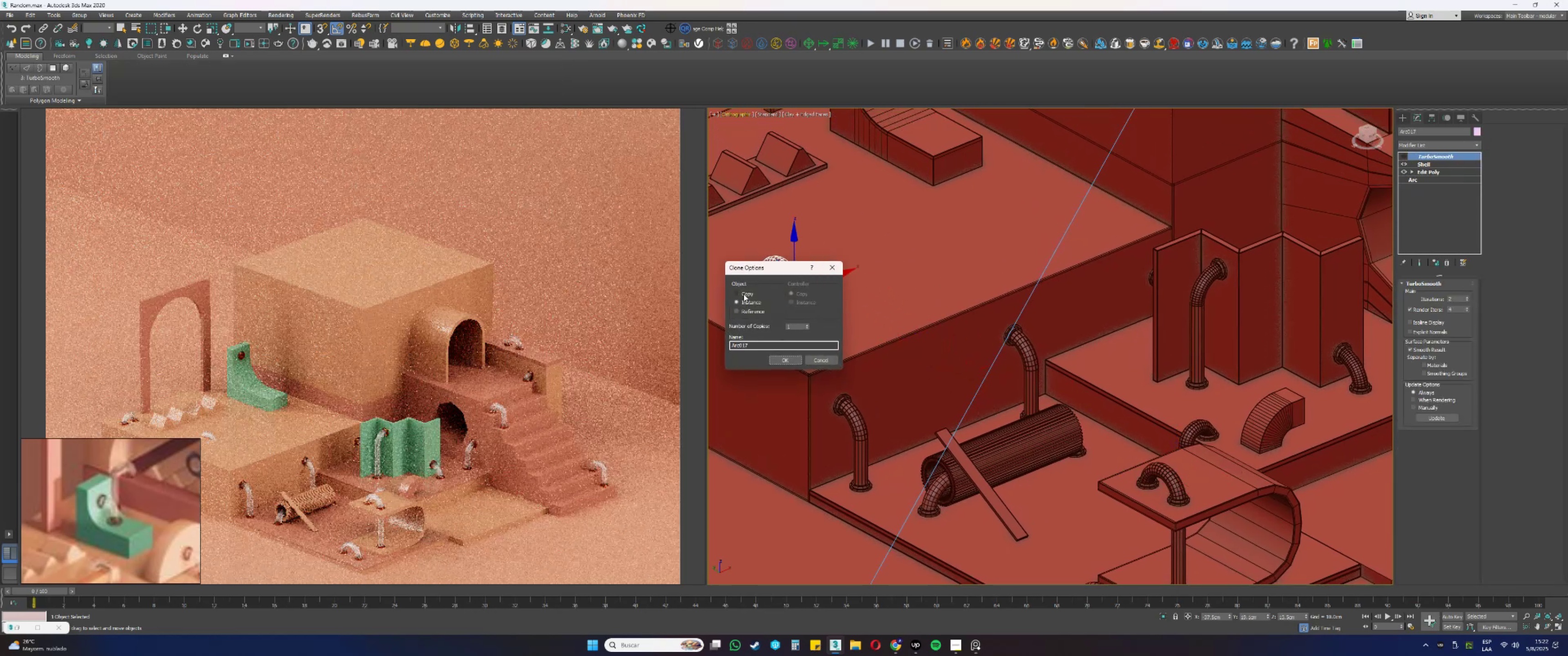 
left_click([785, 357])
 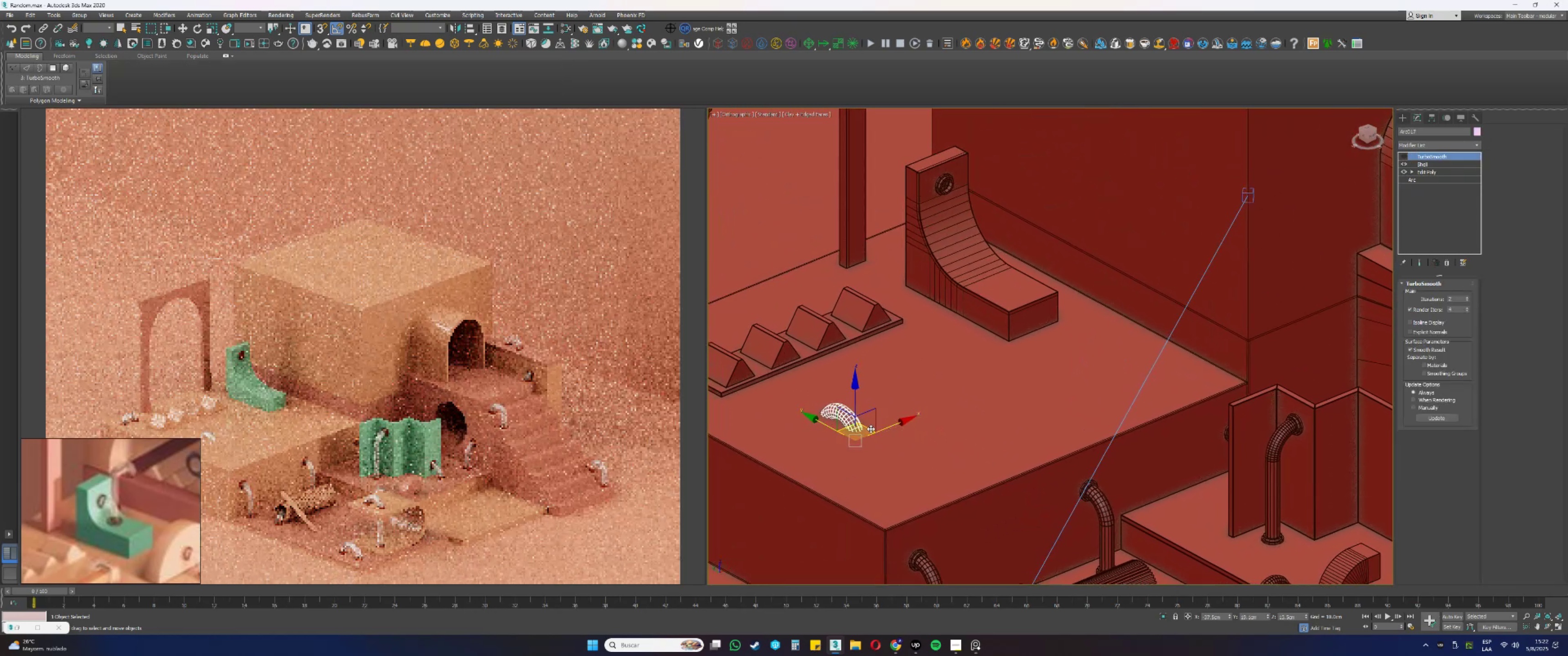 
left_click_drag(start_coordinate=[856, 407], to_coordinate=[851, 292])
 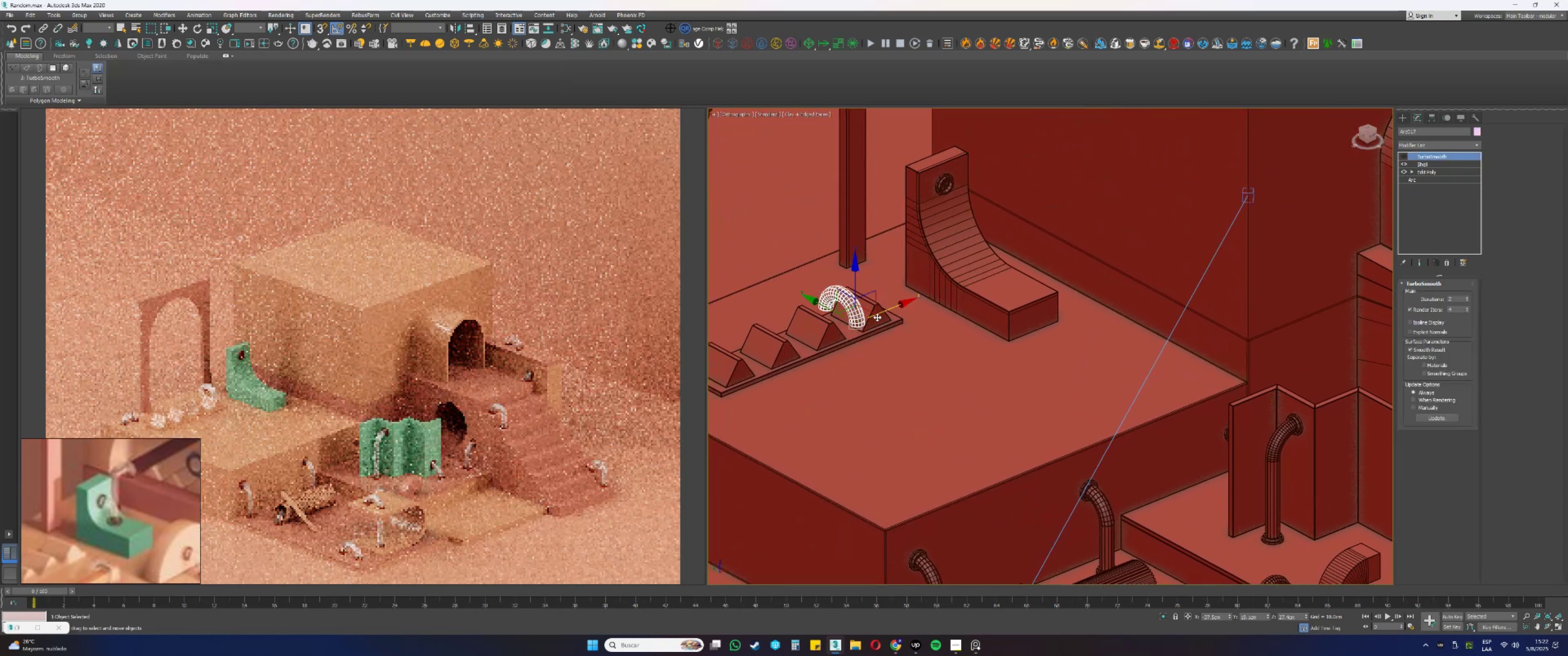 
left_click_drag(start_coordinate=[882, 313], to_coordinate=[1032, 227])
 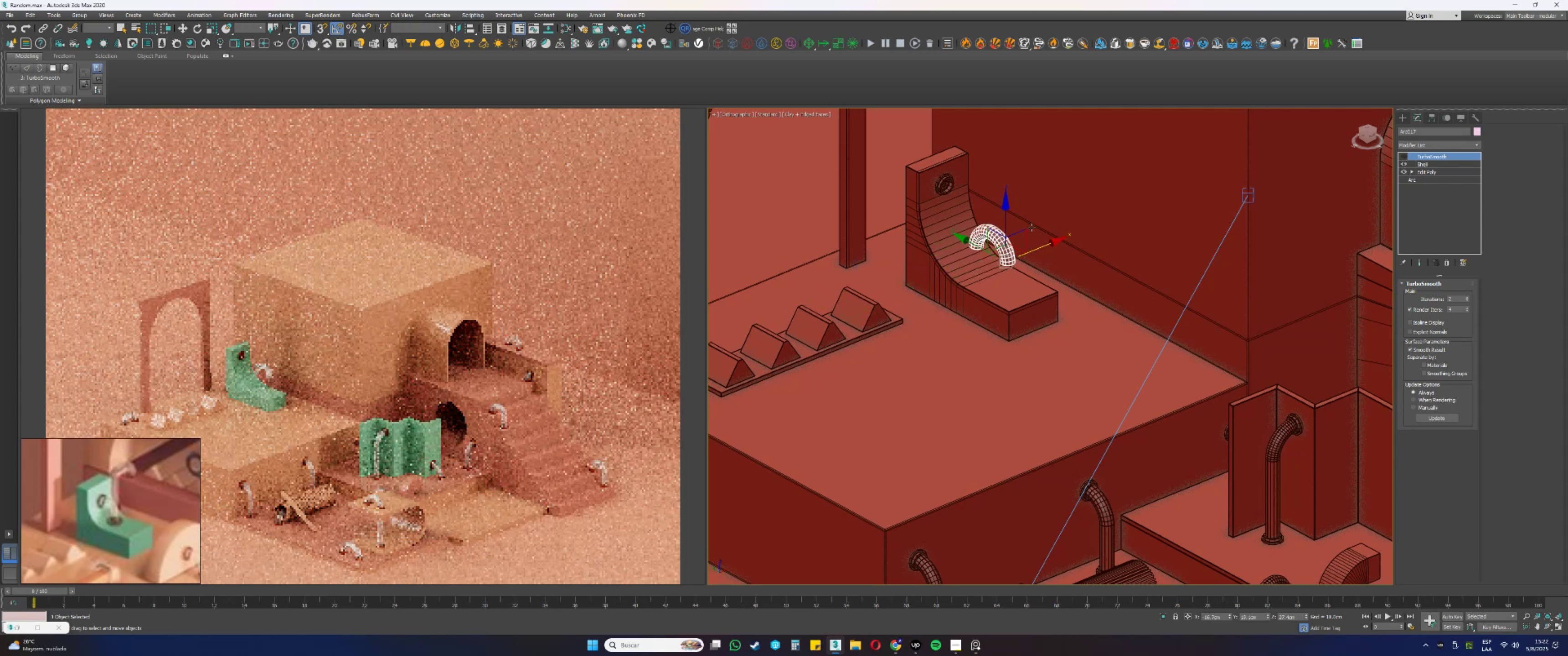 
scroll: coordinate [1003, 232], scroll_direction: up, amount: 3.0
 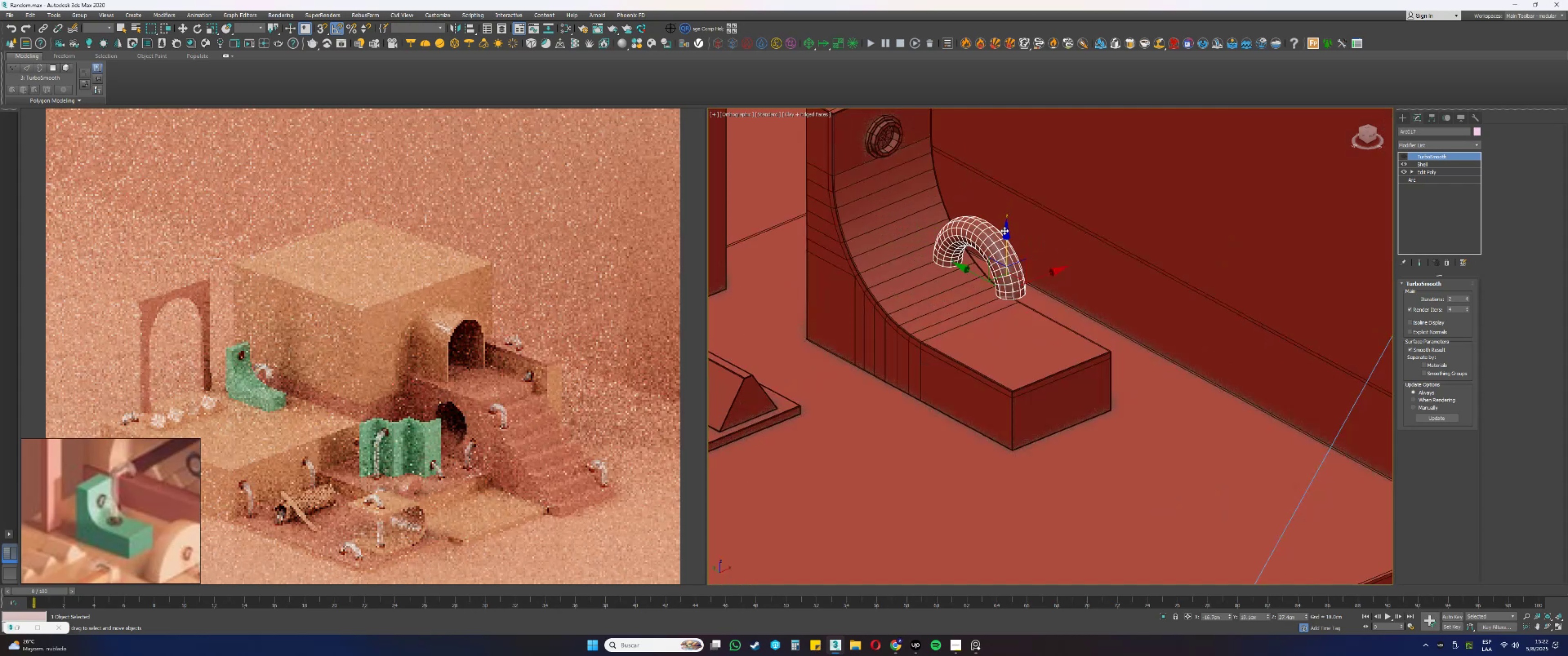 
key(Alt+AltLeft)
 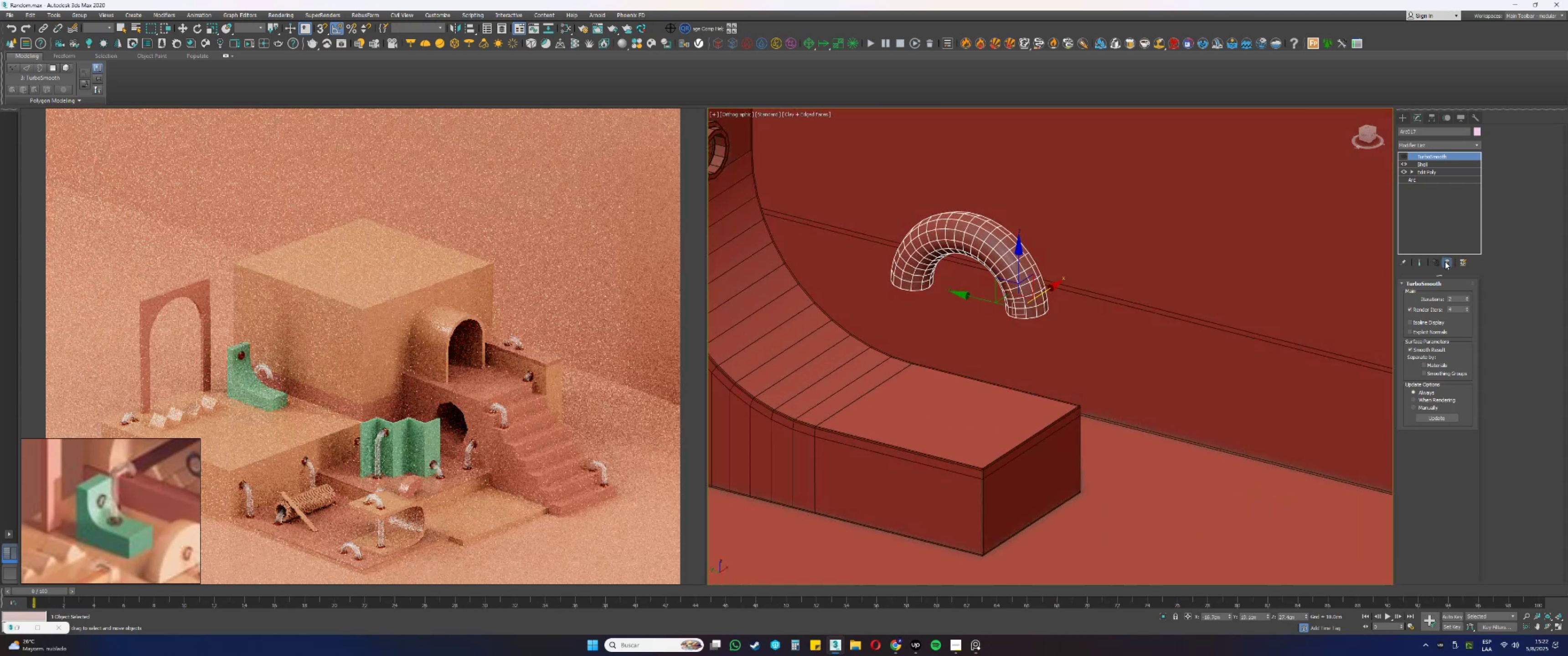 
double_click([1448, 263])
 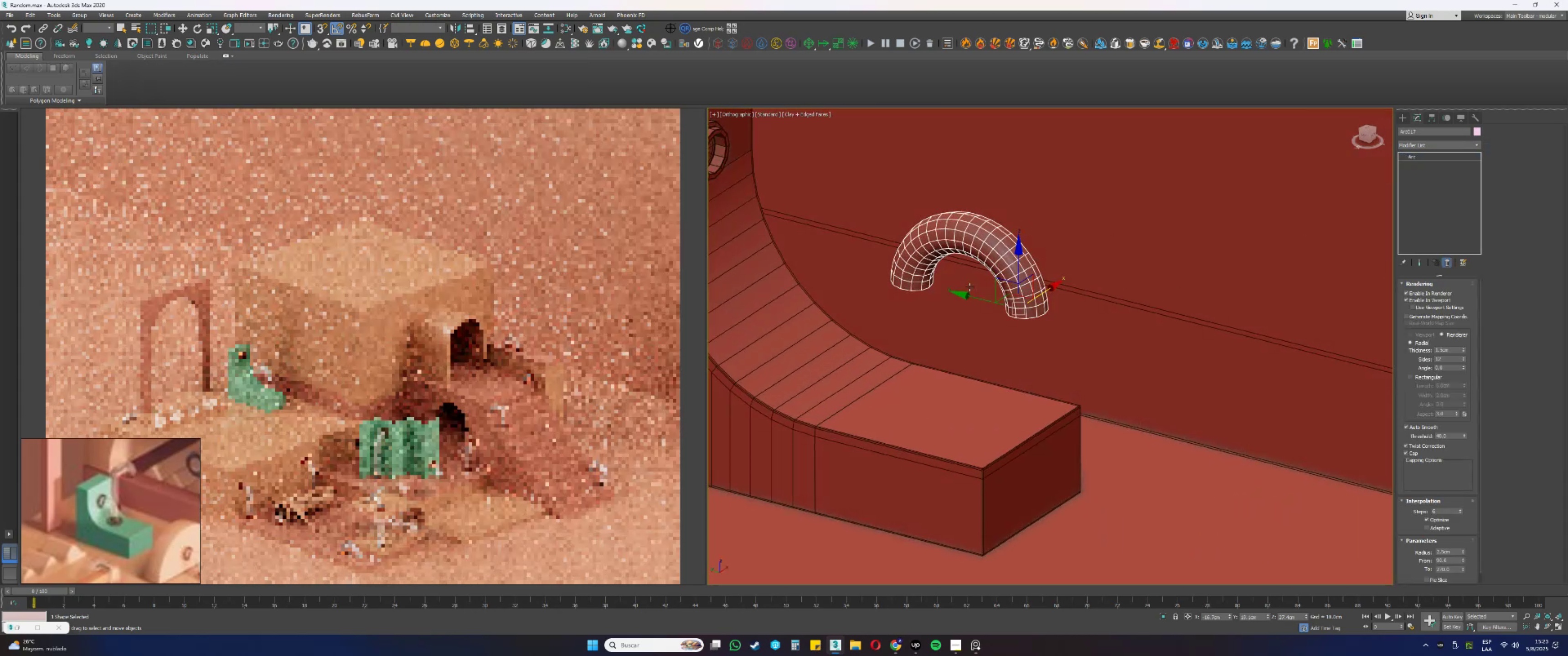 
hold_key(key=AltLeft, duration=0.32)
 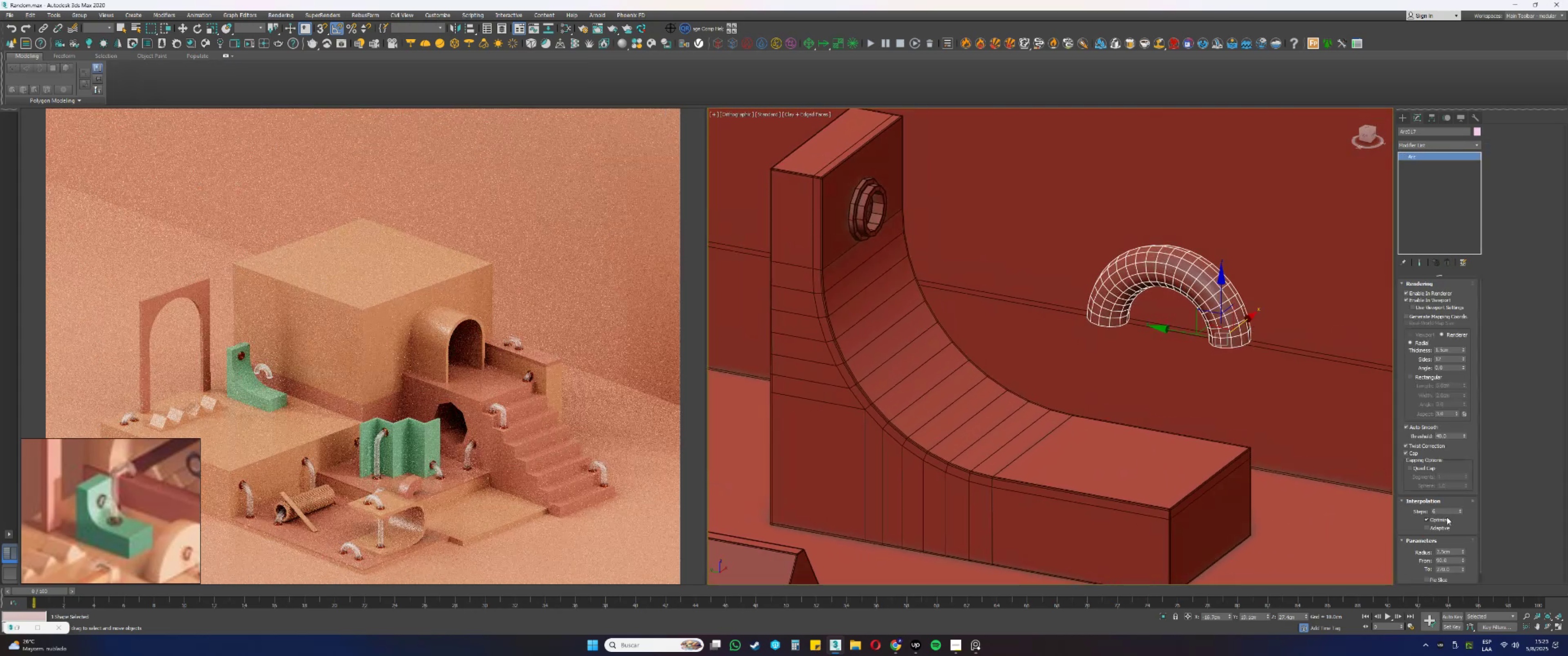 
left_click_drag(start_coordinate=[1463, 559], to_coordinate=[1462, 525])
 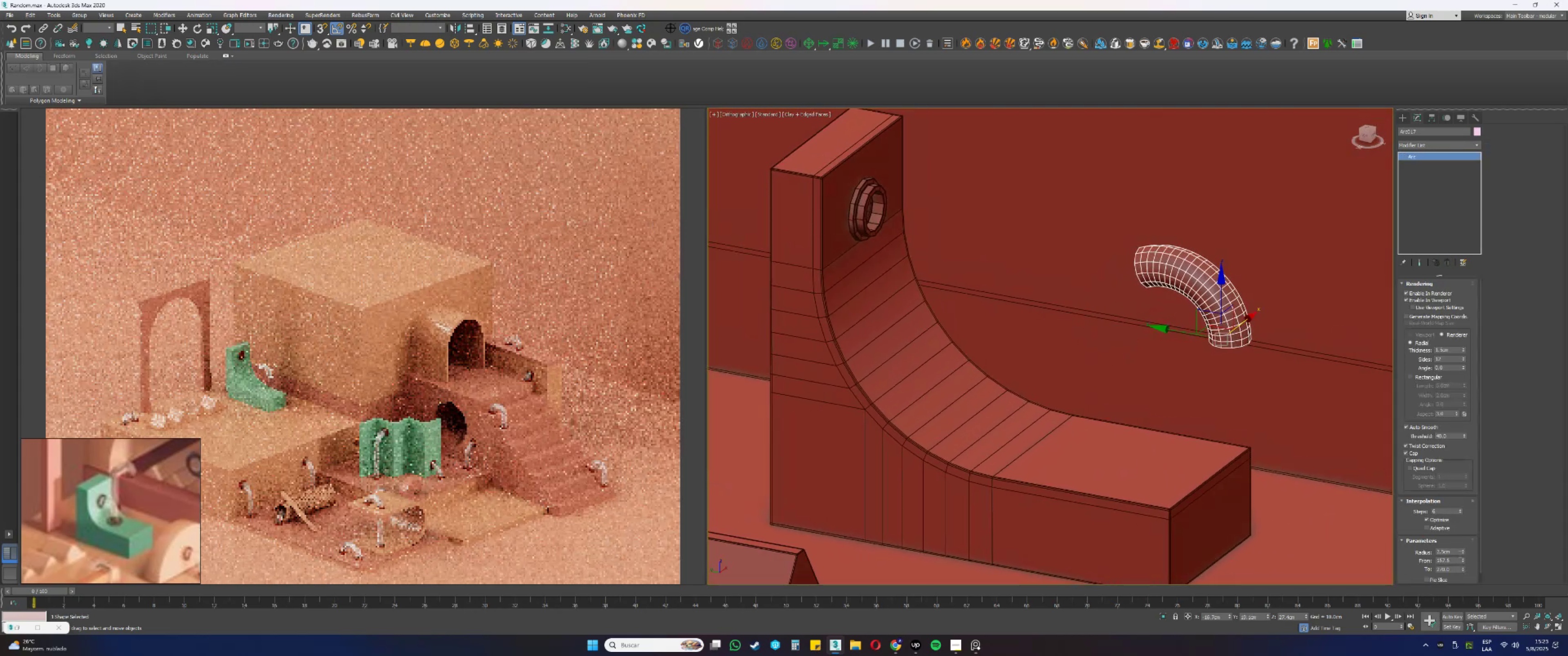 
left_click_drag(start_coordinate=[1455, 558], to_coordinate=[1414, 563])
 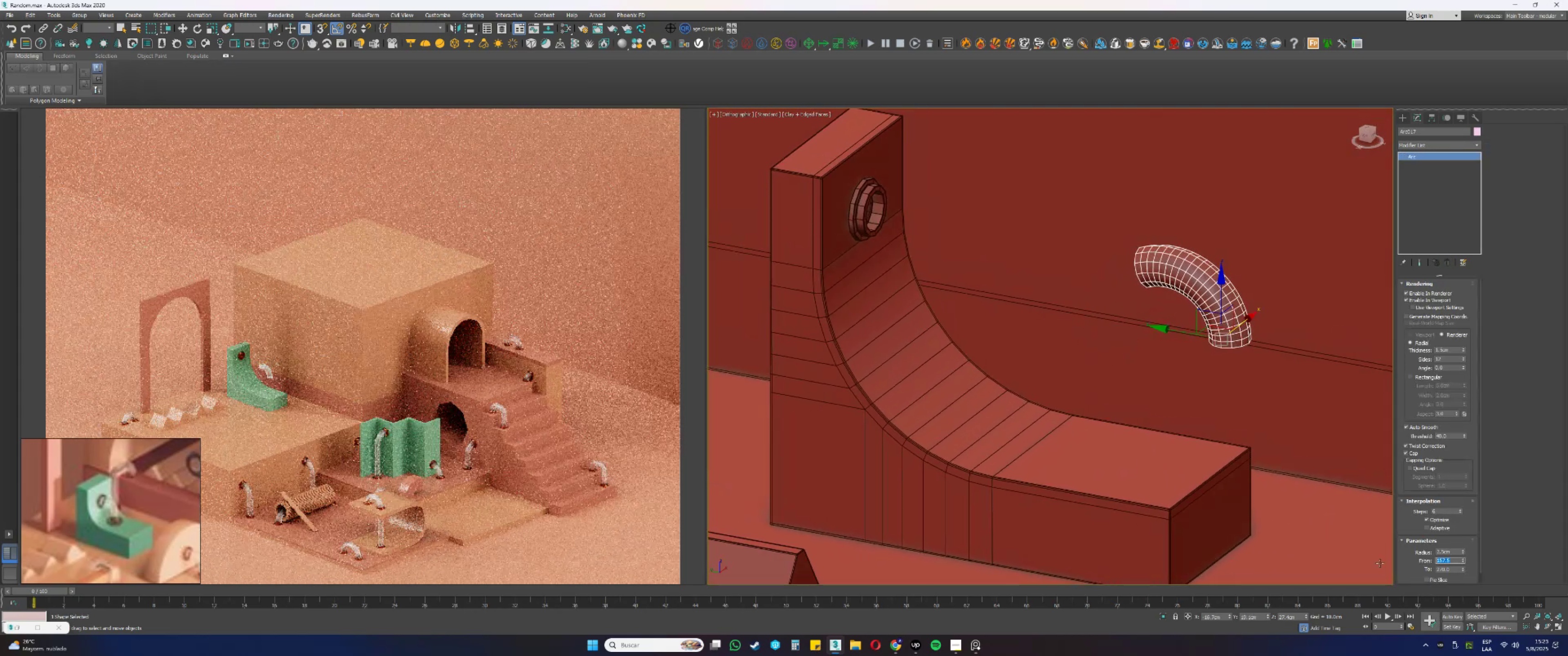 
key(Numpad1)
 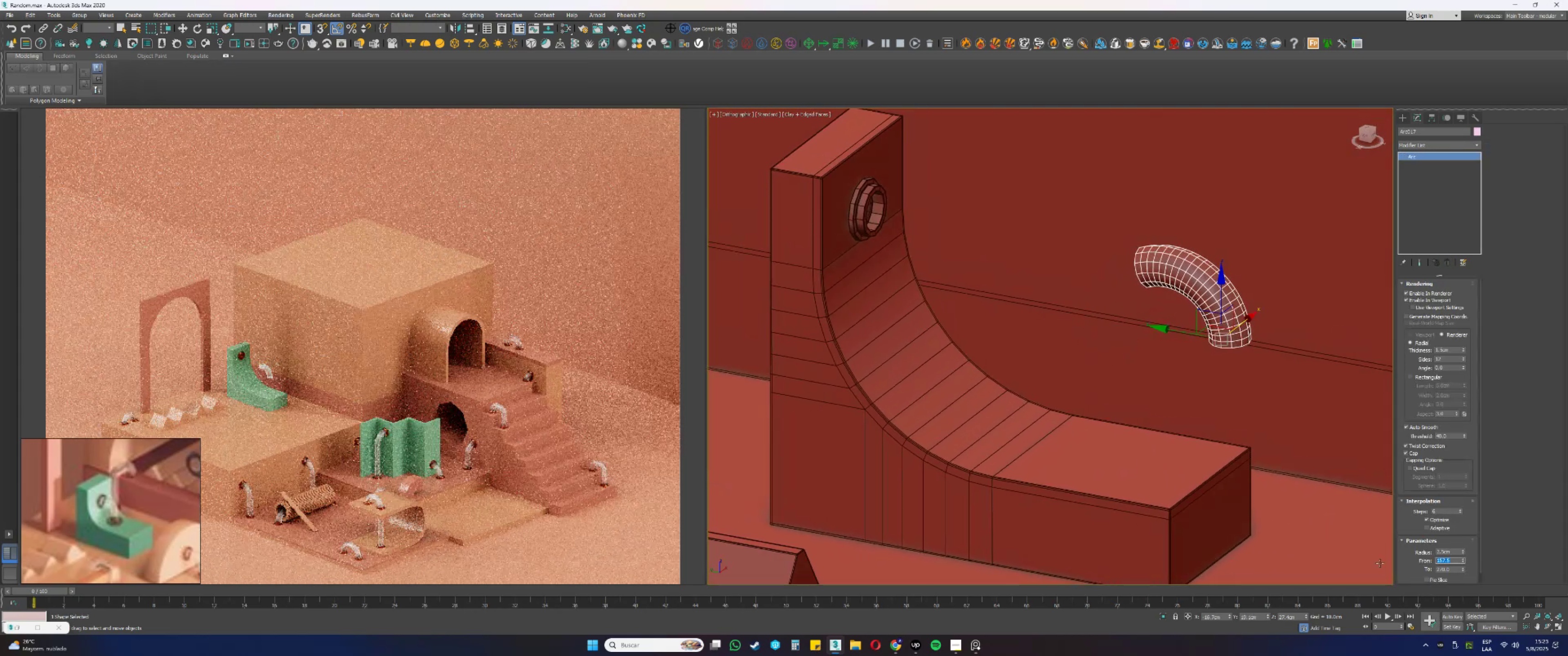 
key(Numpad8)
 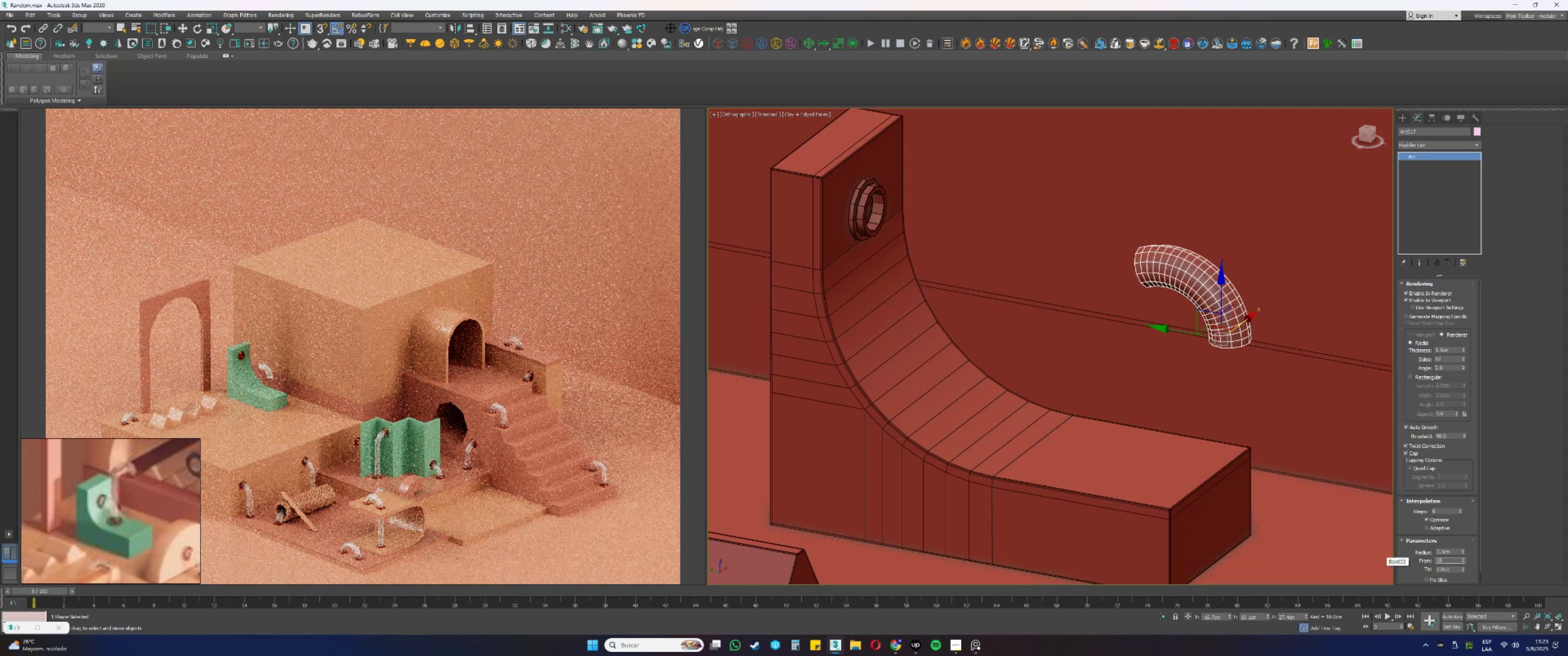 
key(Numpad0)
 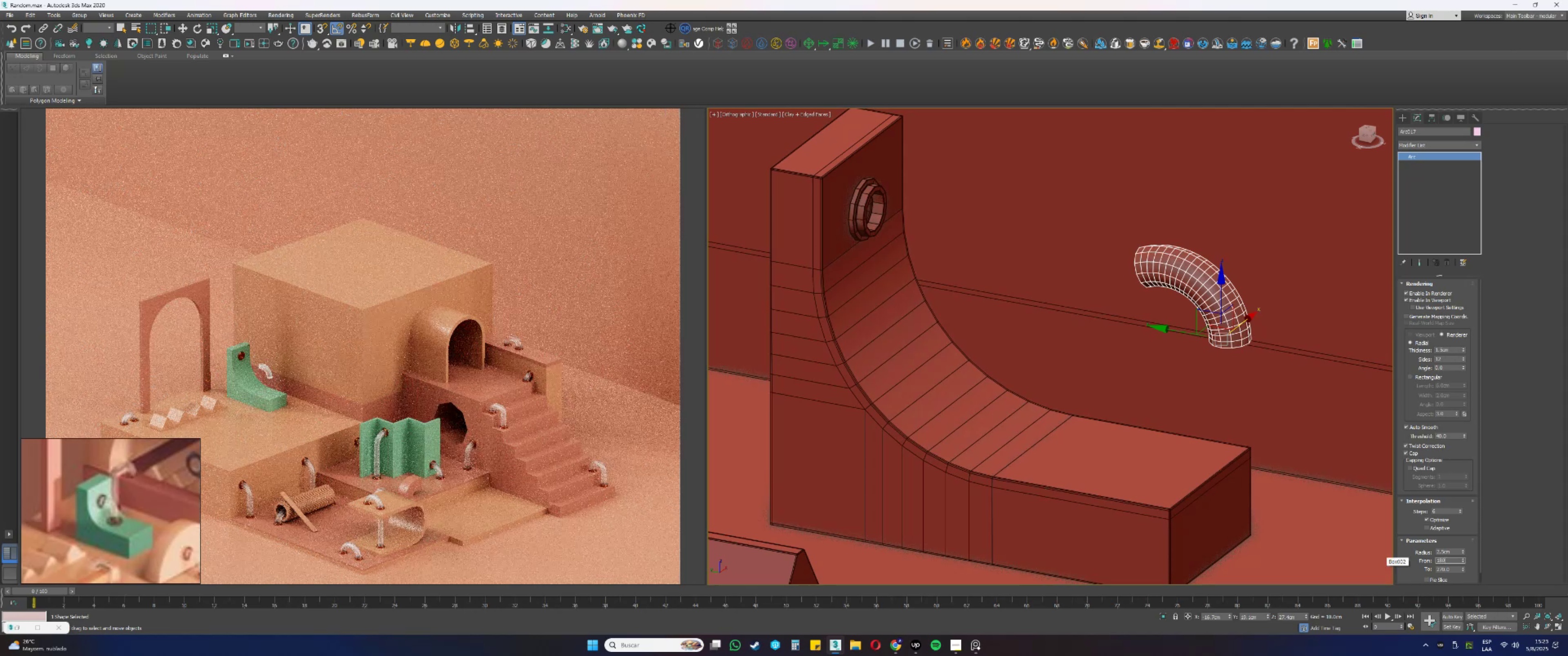 
key(NumpadEnter)
 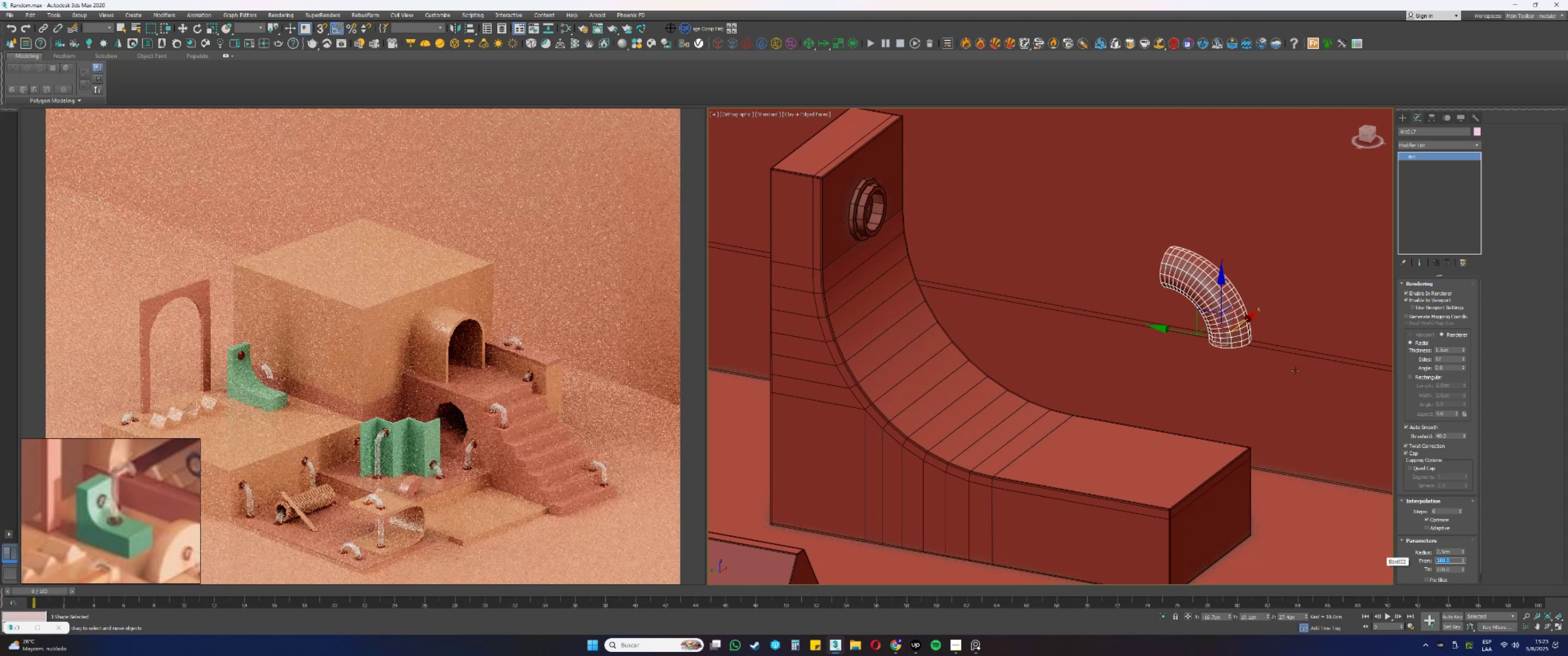 
hold_key(key=AltLeft, duration=0.3)
 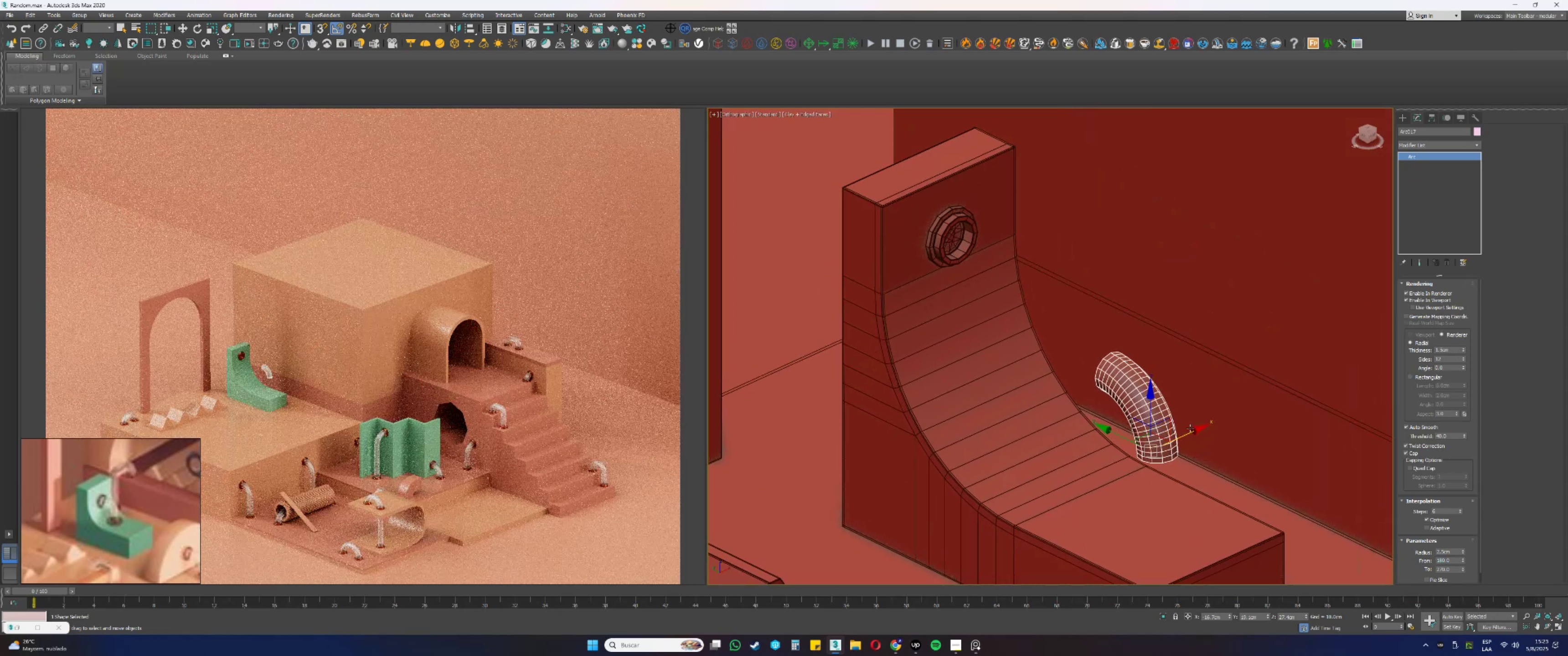 
left_click_drag(start_coordinate=[1190, 433], to_coordinate=[920, 230])
 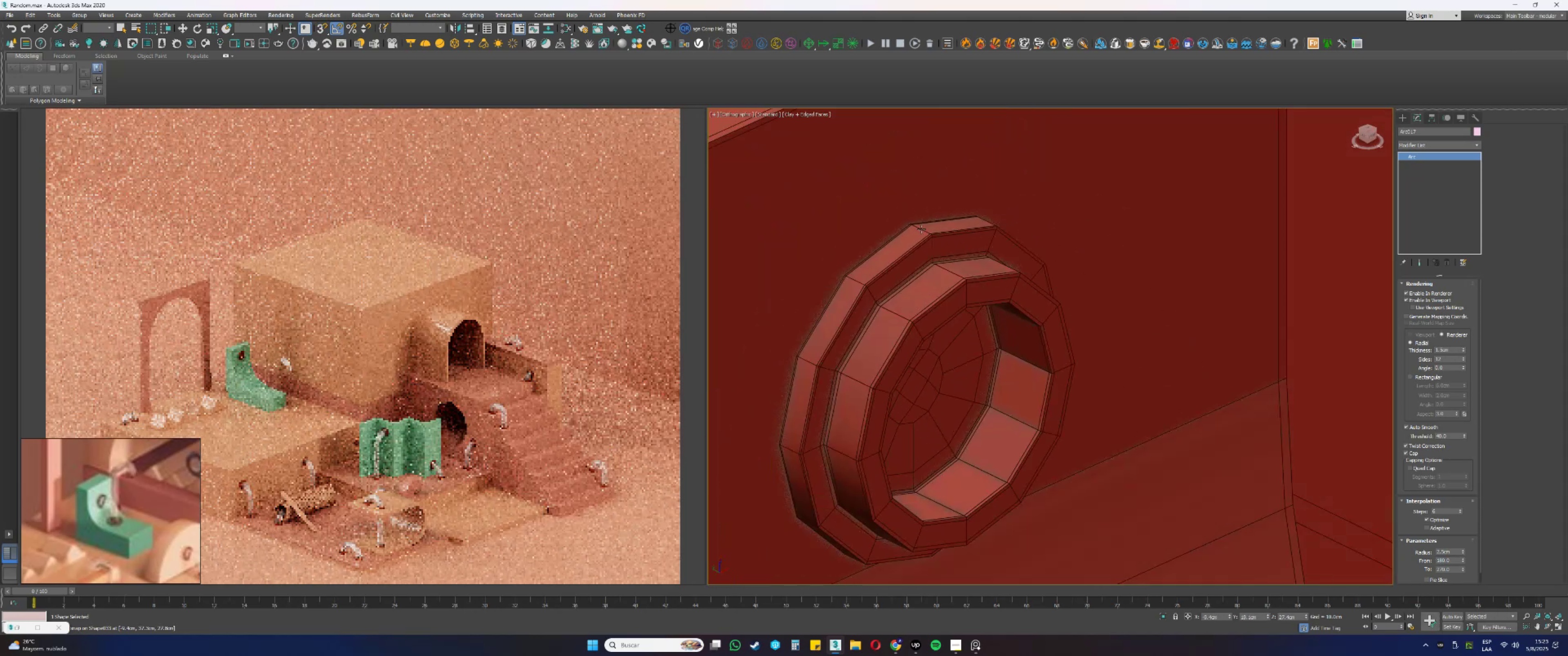 
scroll: coordinate [943, 235], scroll_direction: up, amount: 10.0
 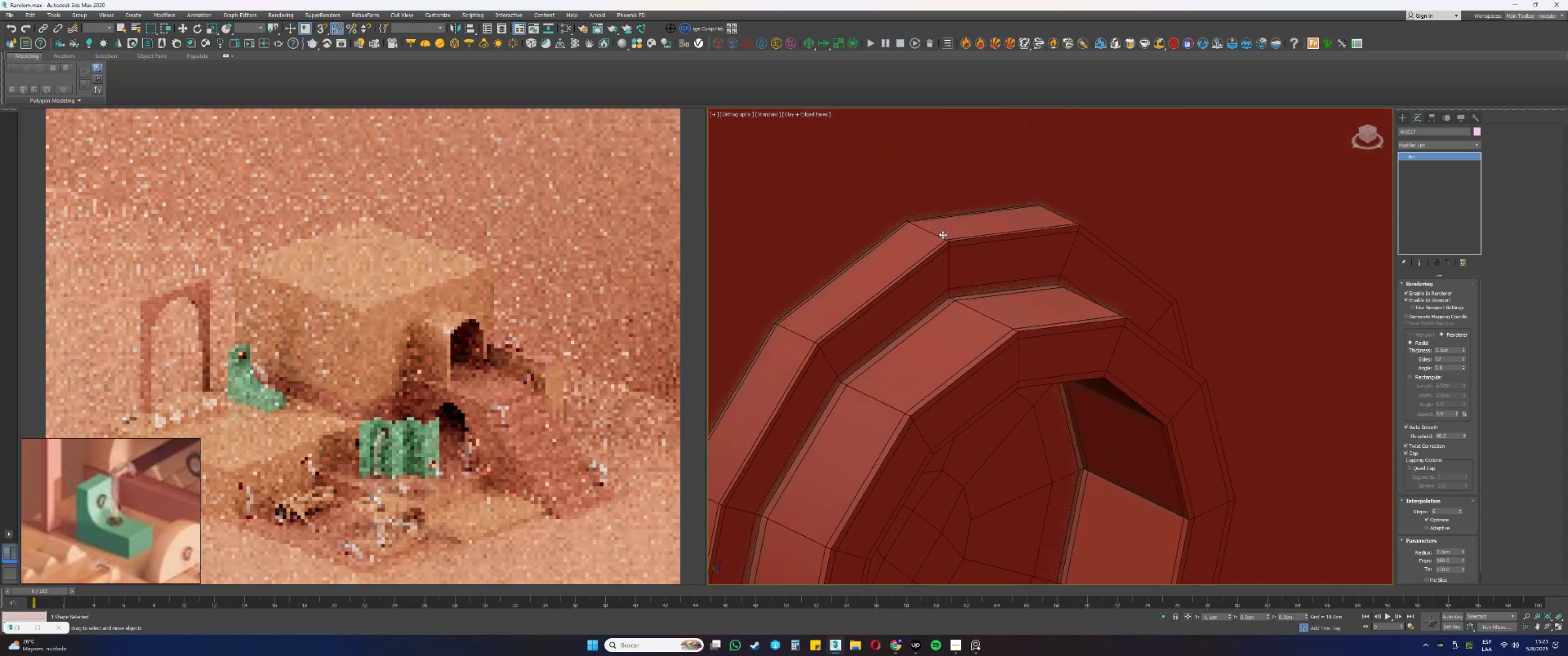 
type(ss)
 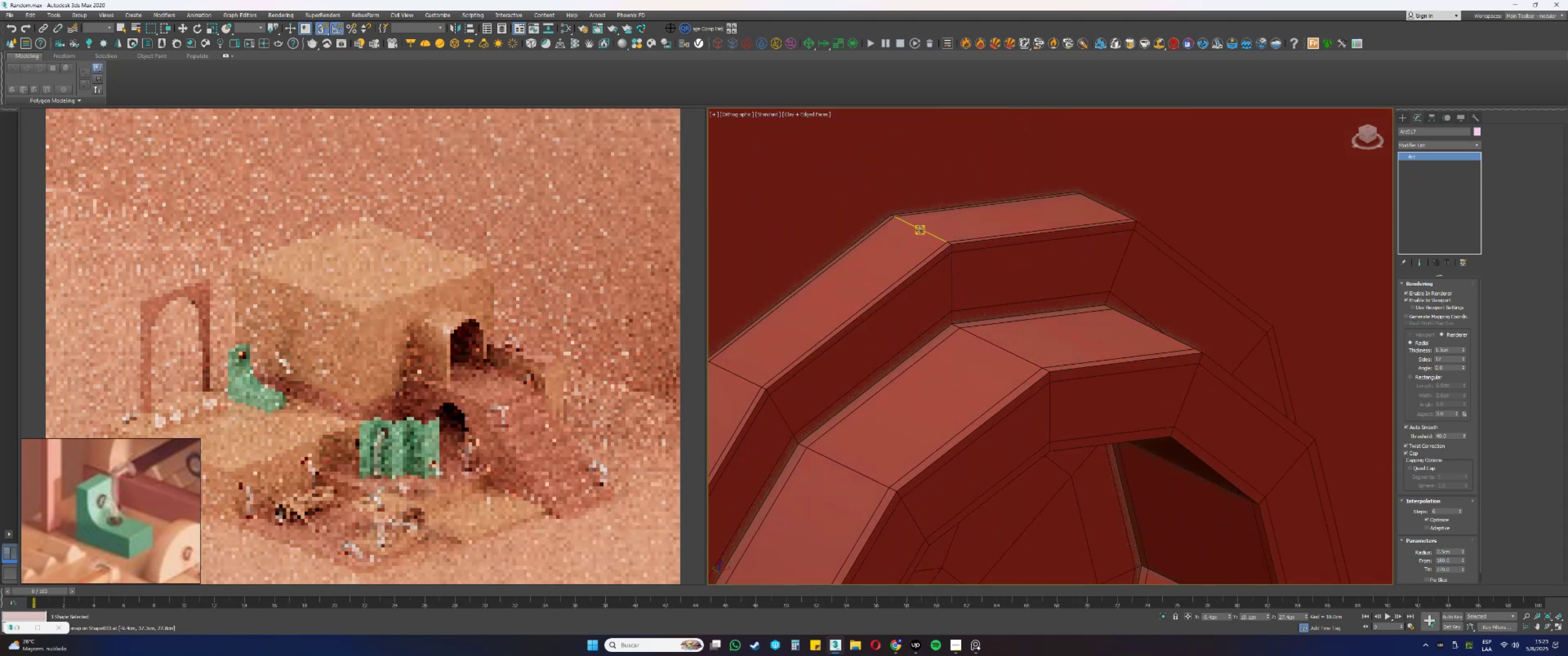 
scroll: coordinate [921, 229], scroll_direction: down, amount: 15.0
 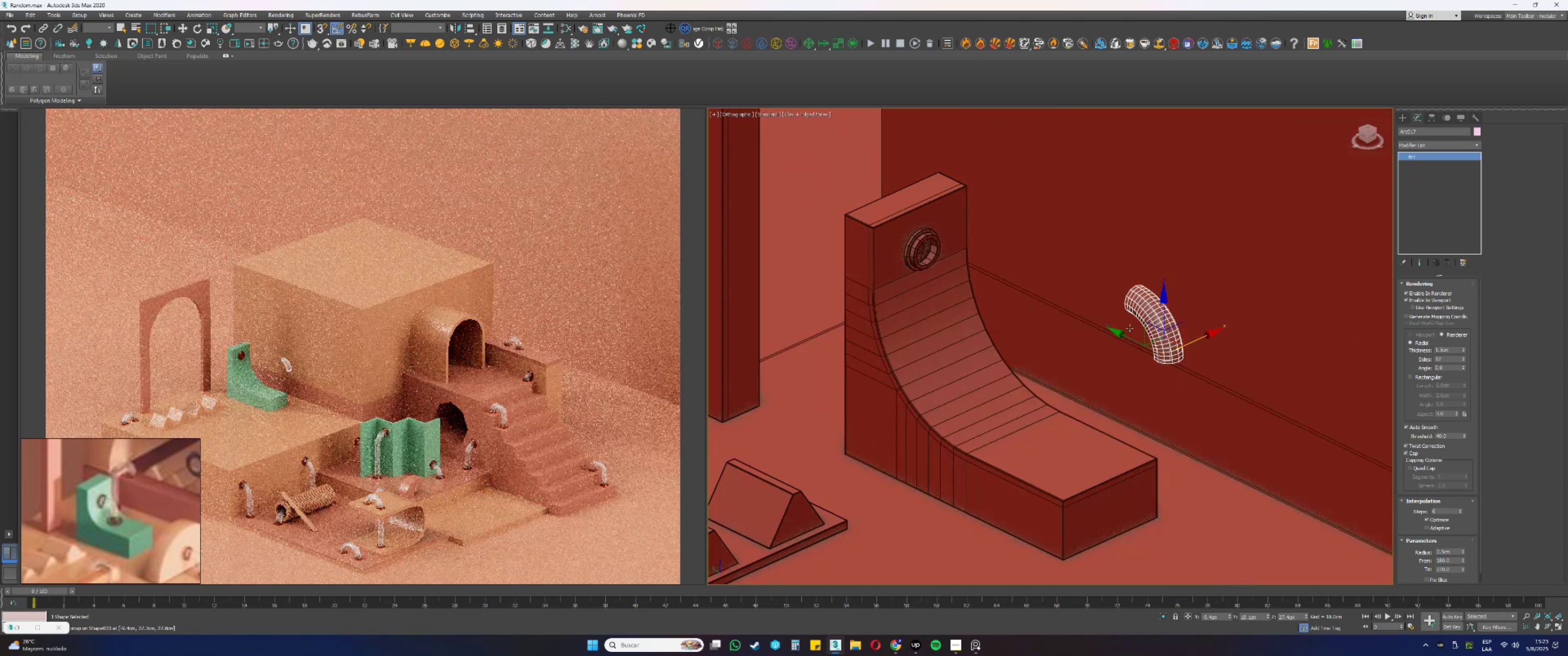 
left_click_drag(start_coordinate=[1123, 332], to_coordinate=[900, 253])
 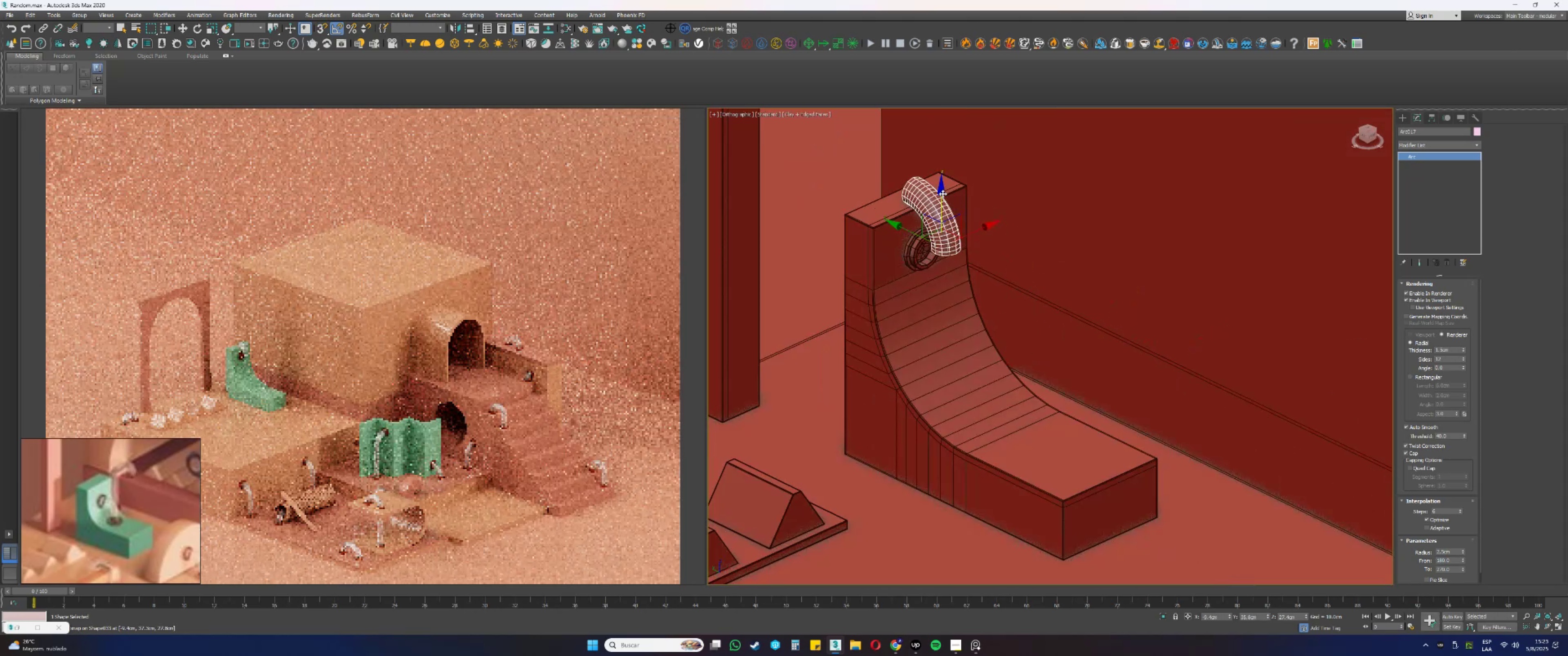 
left_click_drag(start_coordinate=[941, 195], to_coordinate=[944, 246])
 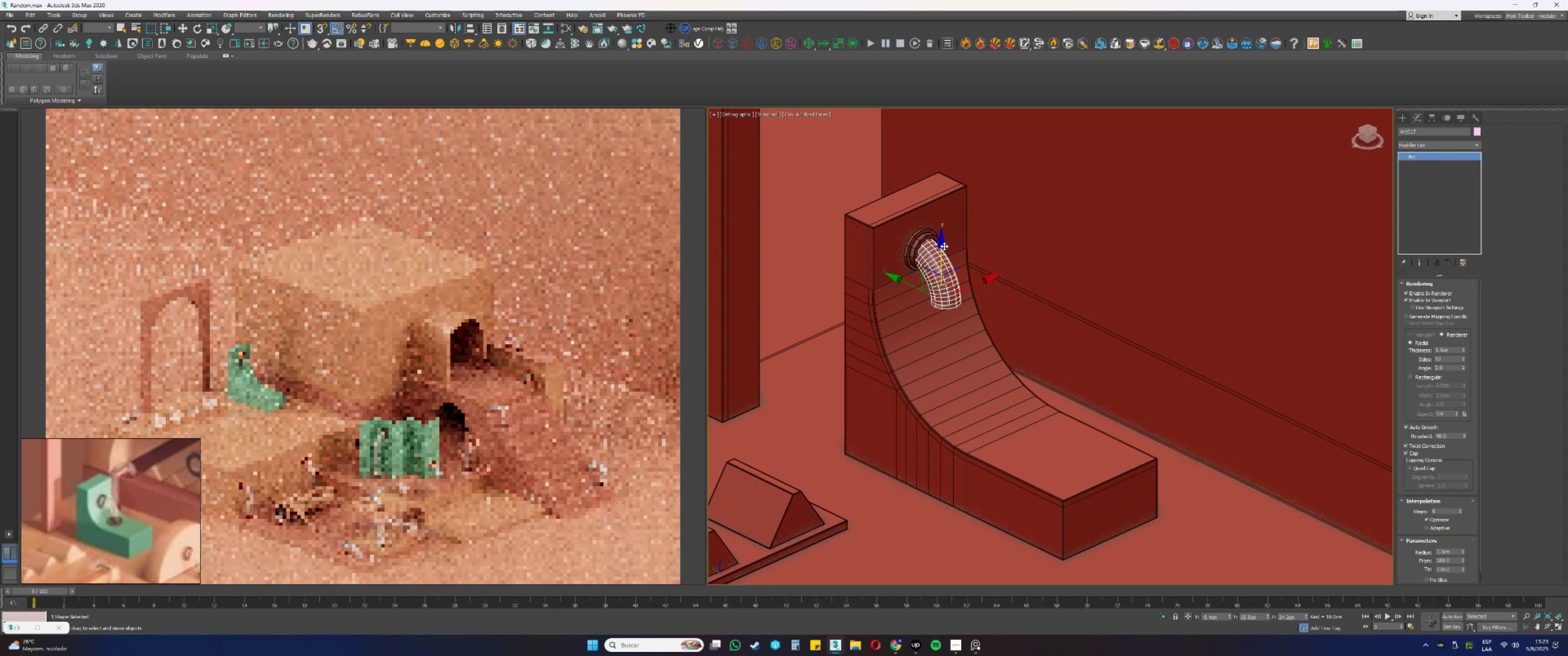 
scroll: coordinate [979, 286], scroll_direction: up, amount: 5.0
 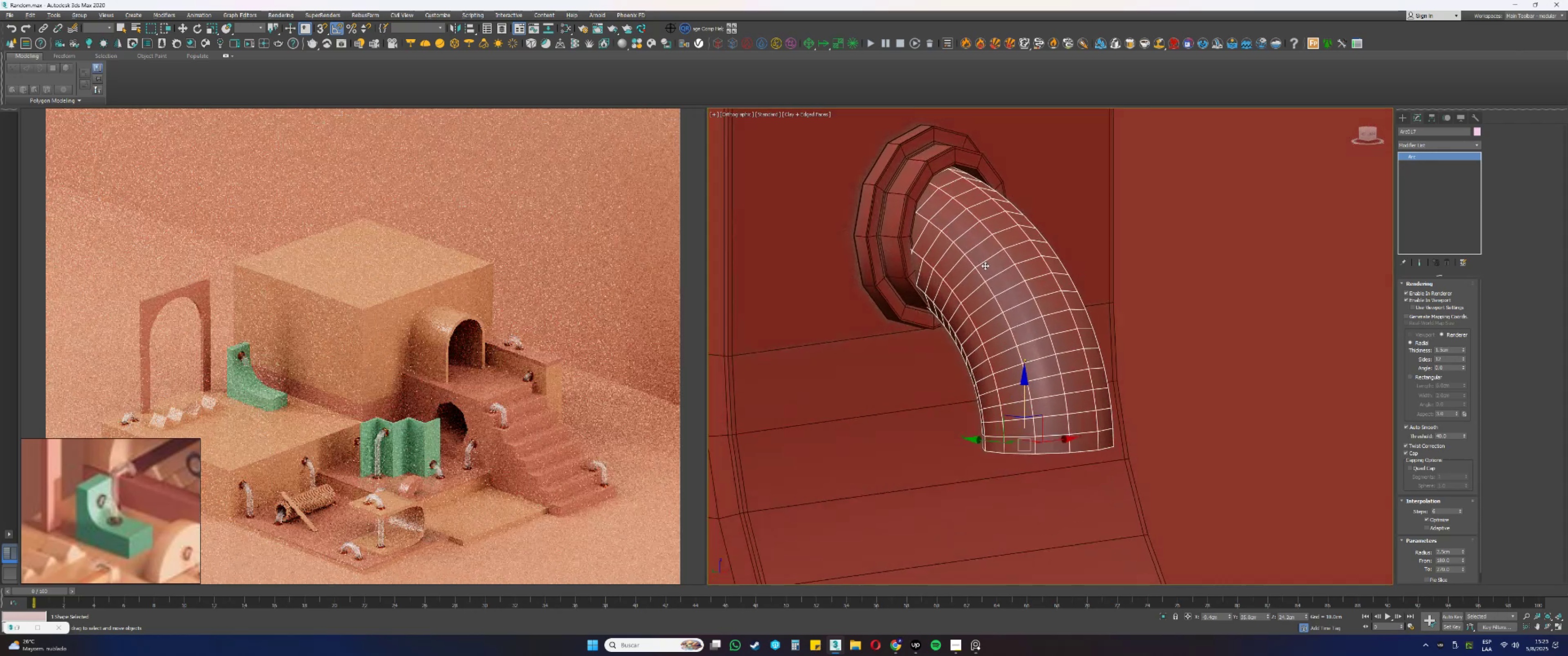 
hold_key(key=AltLeft, duration=0.55)
 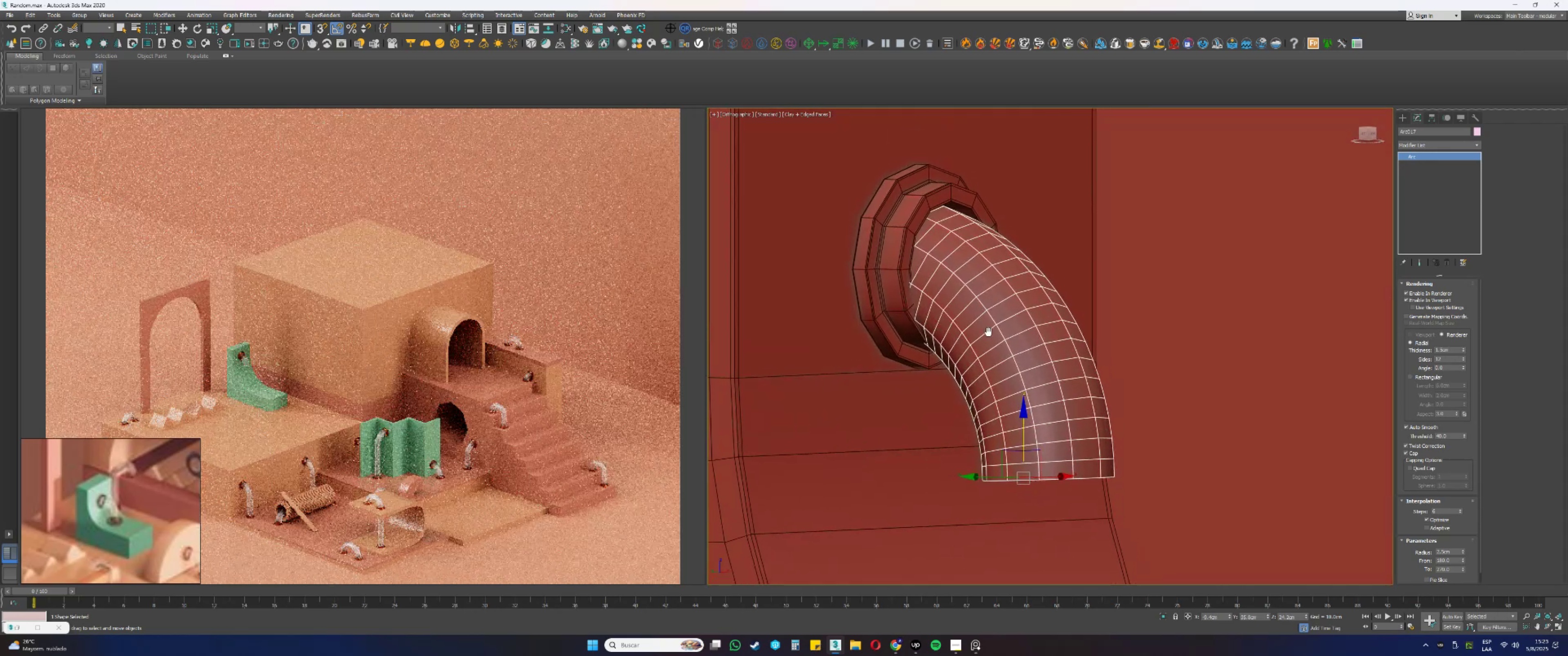 
key(Alt+AltLeft)
 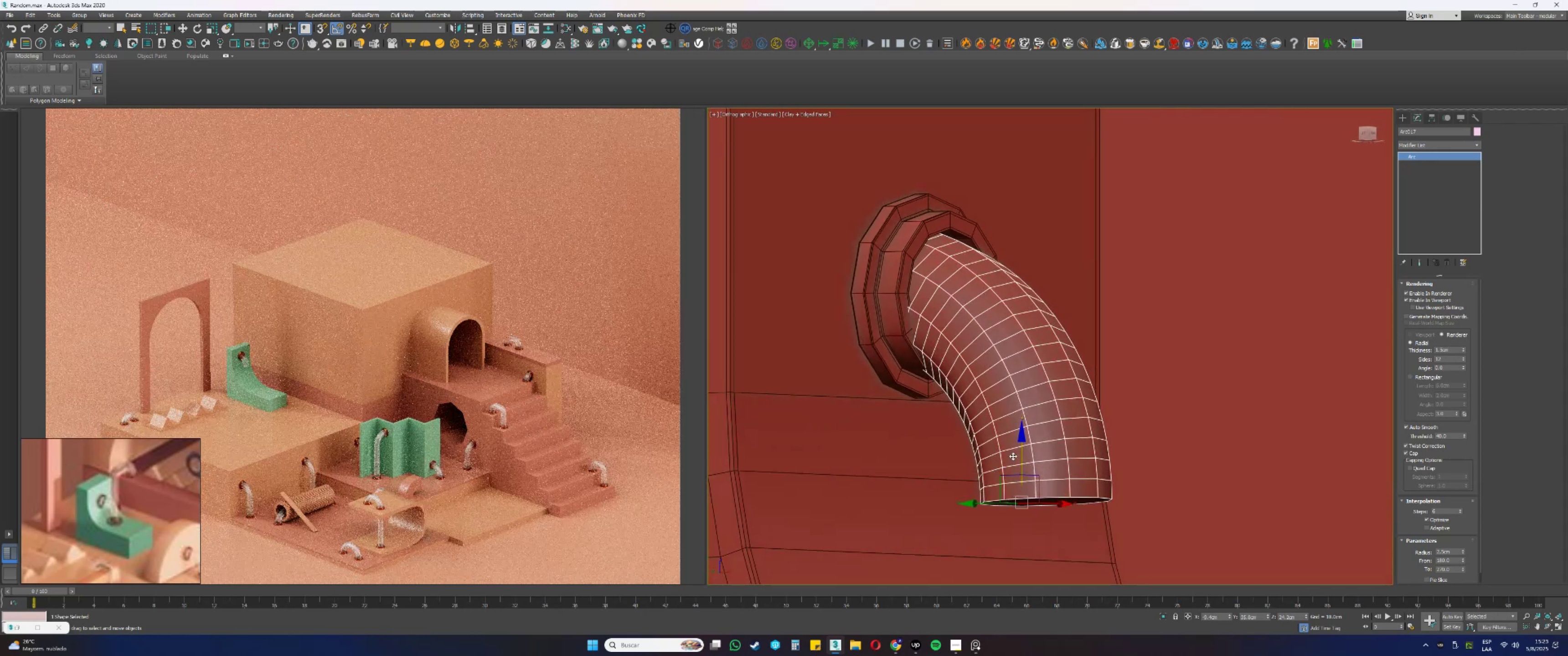 
left_click_drag(start_coordinate=[1021, 450], to_coordinate=[1024, 446])
 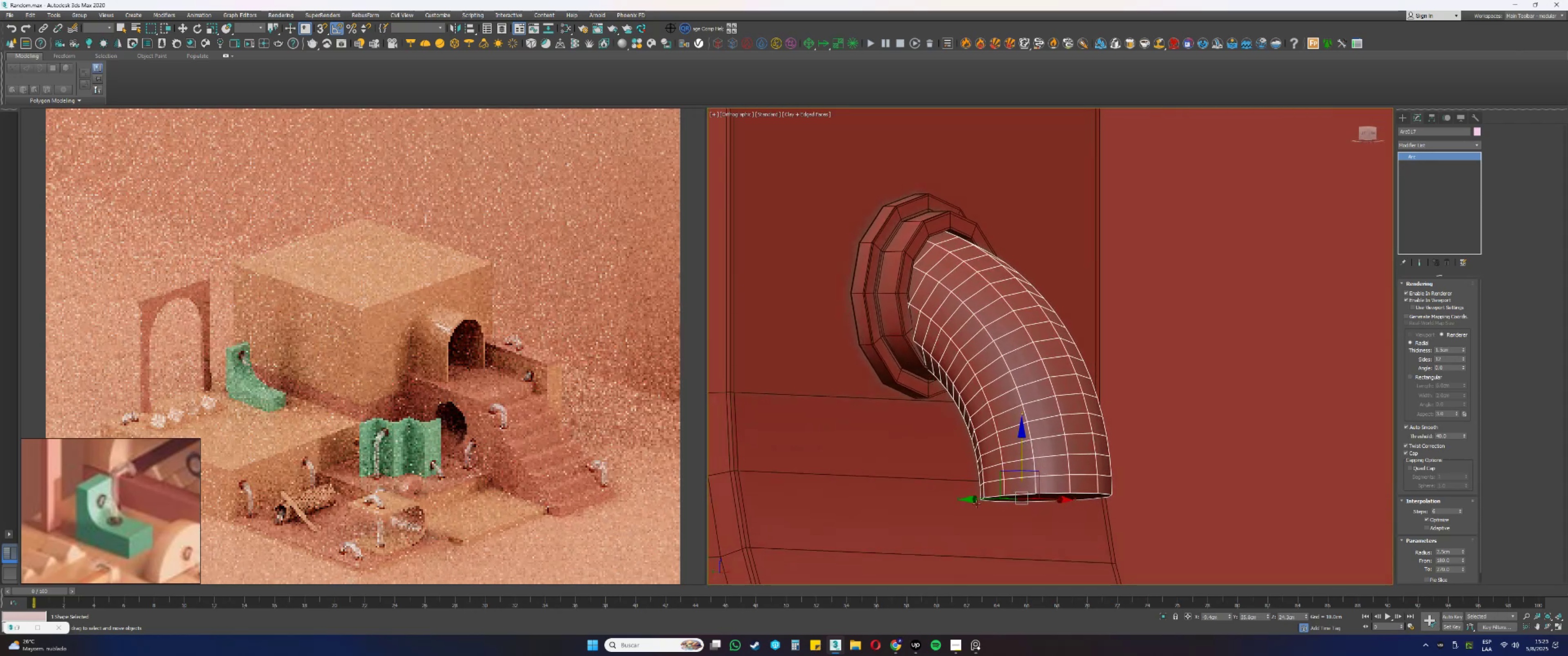 
left_click_drag(start_coordinate=[974, 499], to_coordinate=[1032, 497])
 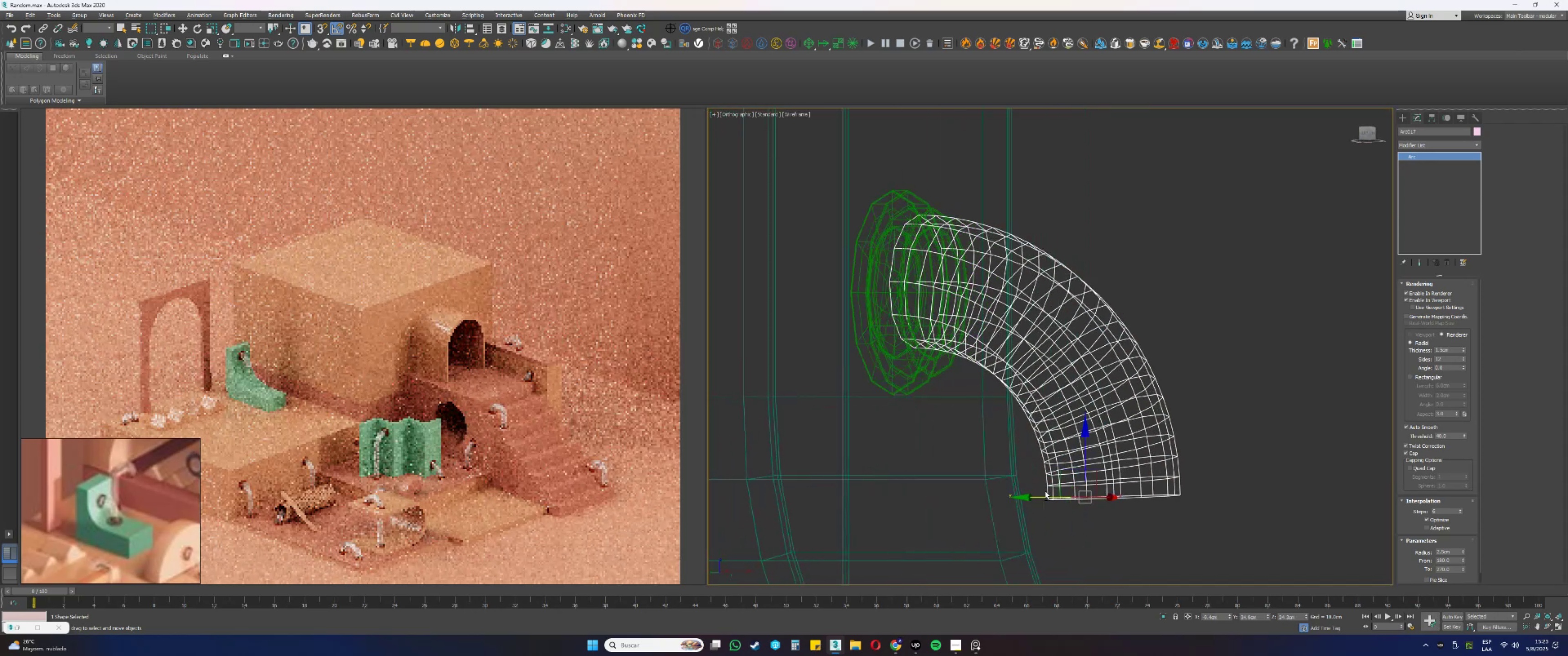 
key(F3)
 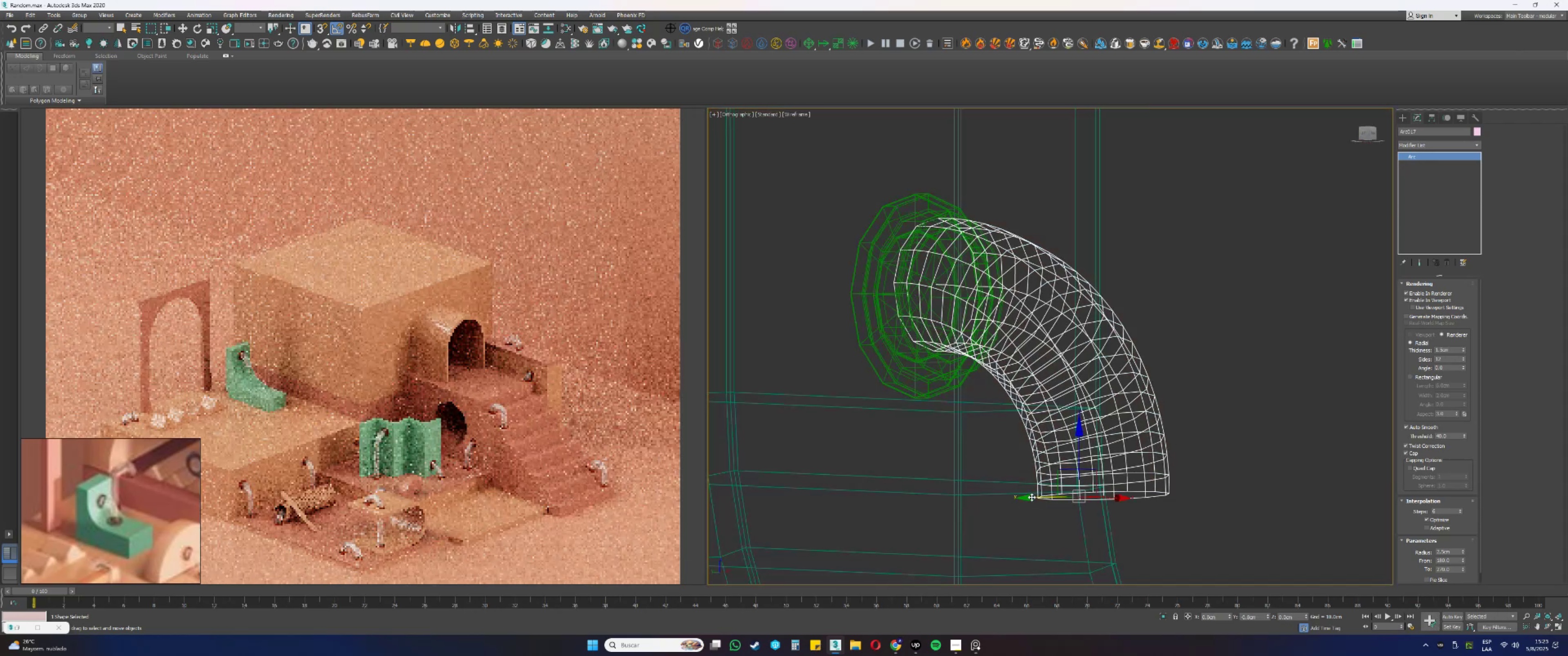 
hold_key(key=AltLeft, duration=0.73)
 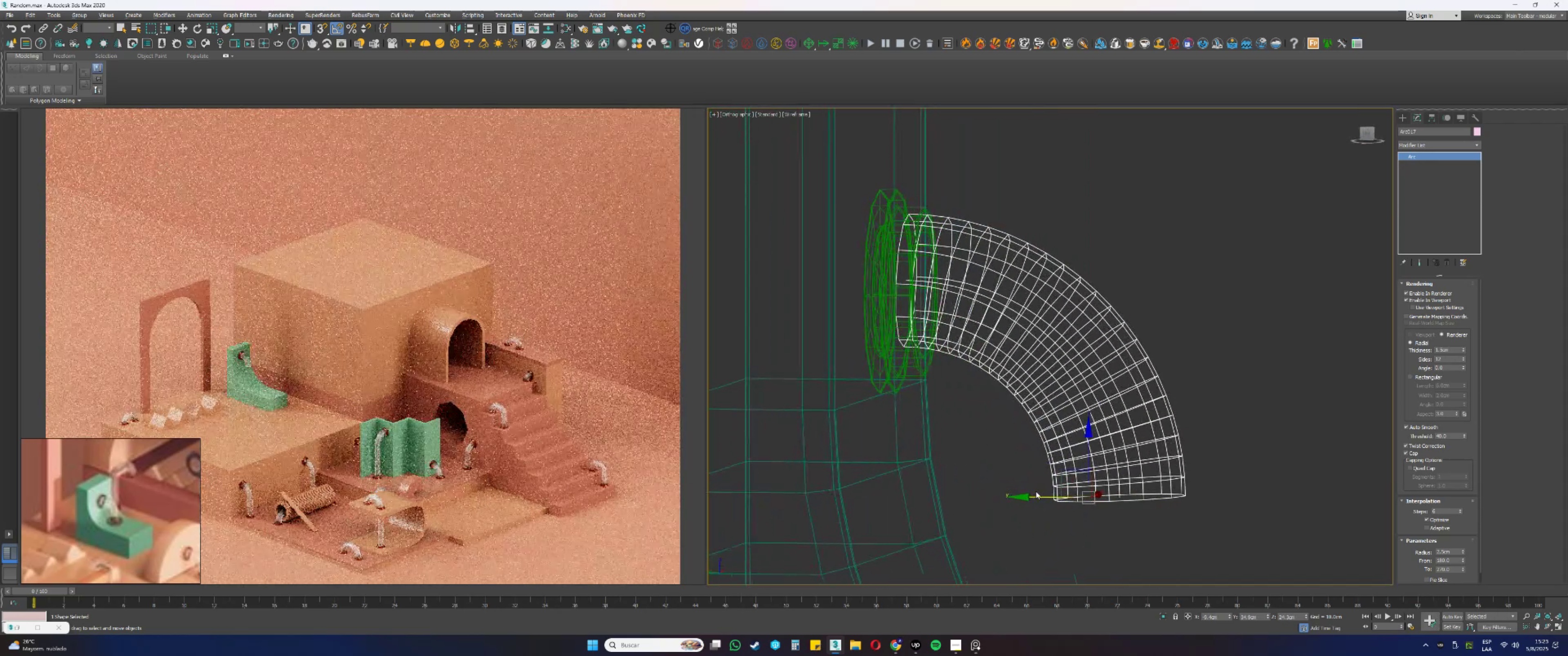 
left_click_drag(start_coordinate=[1030, 494], to_coordinate=[1013, 497])
 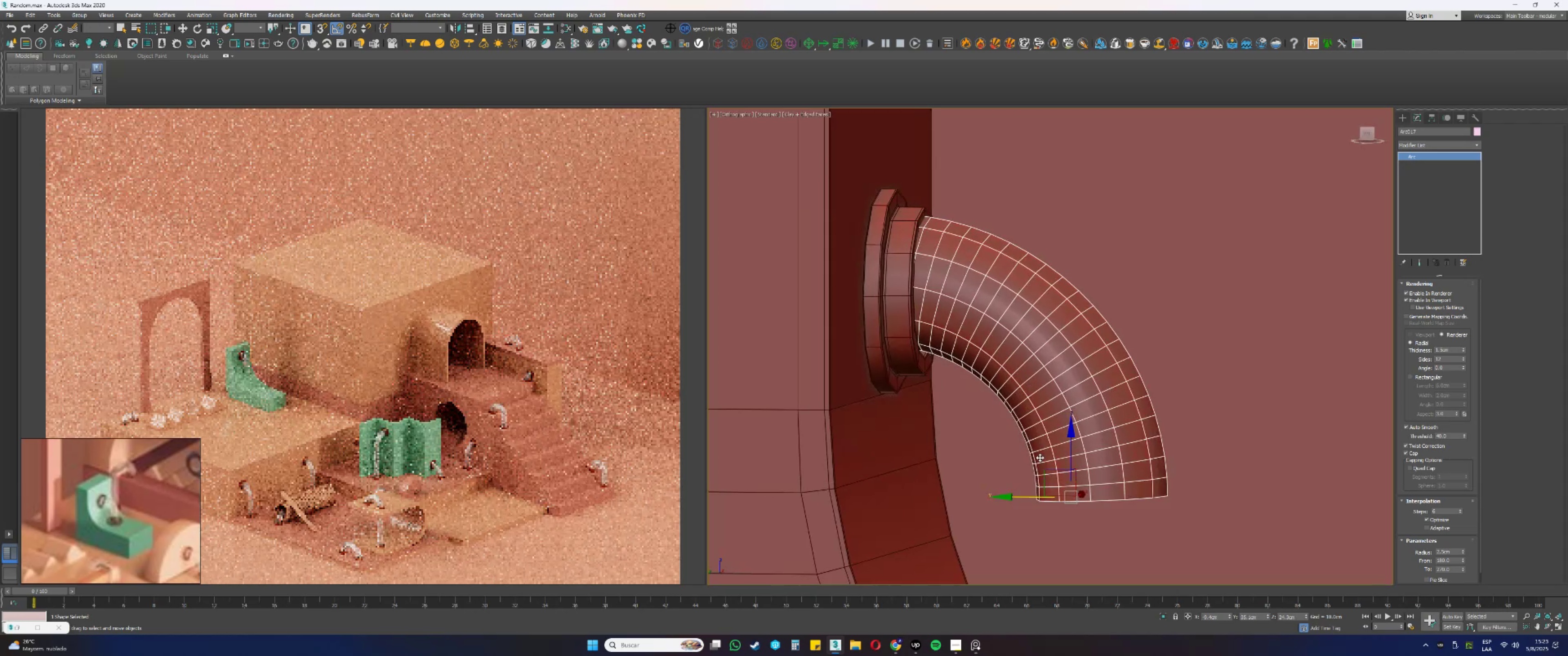 
key(F3)
 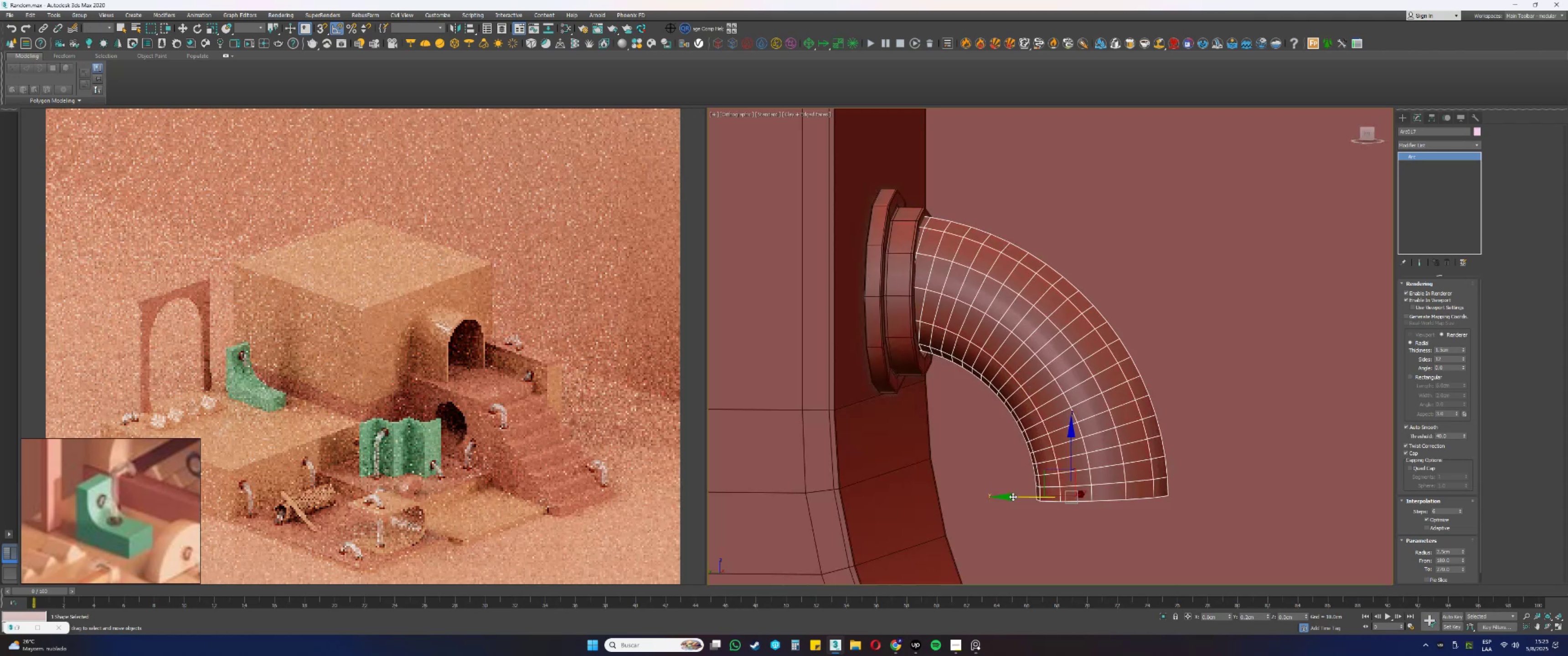 
hold_key(key=AltLeft, duration=0.42)
 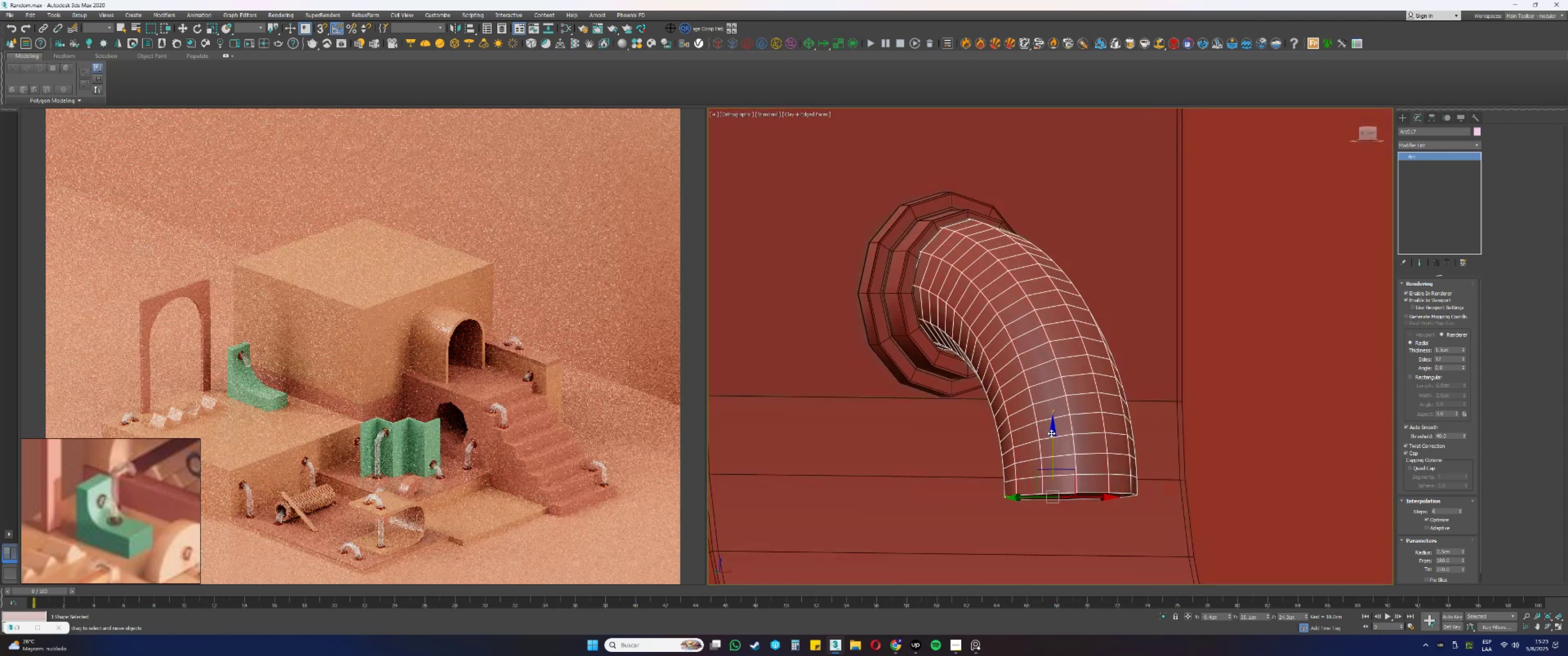 
left_click_drag(start_coordinate=[1052, 435], to_coordinate=[1054, 444])
 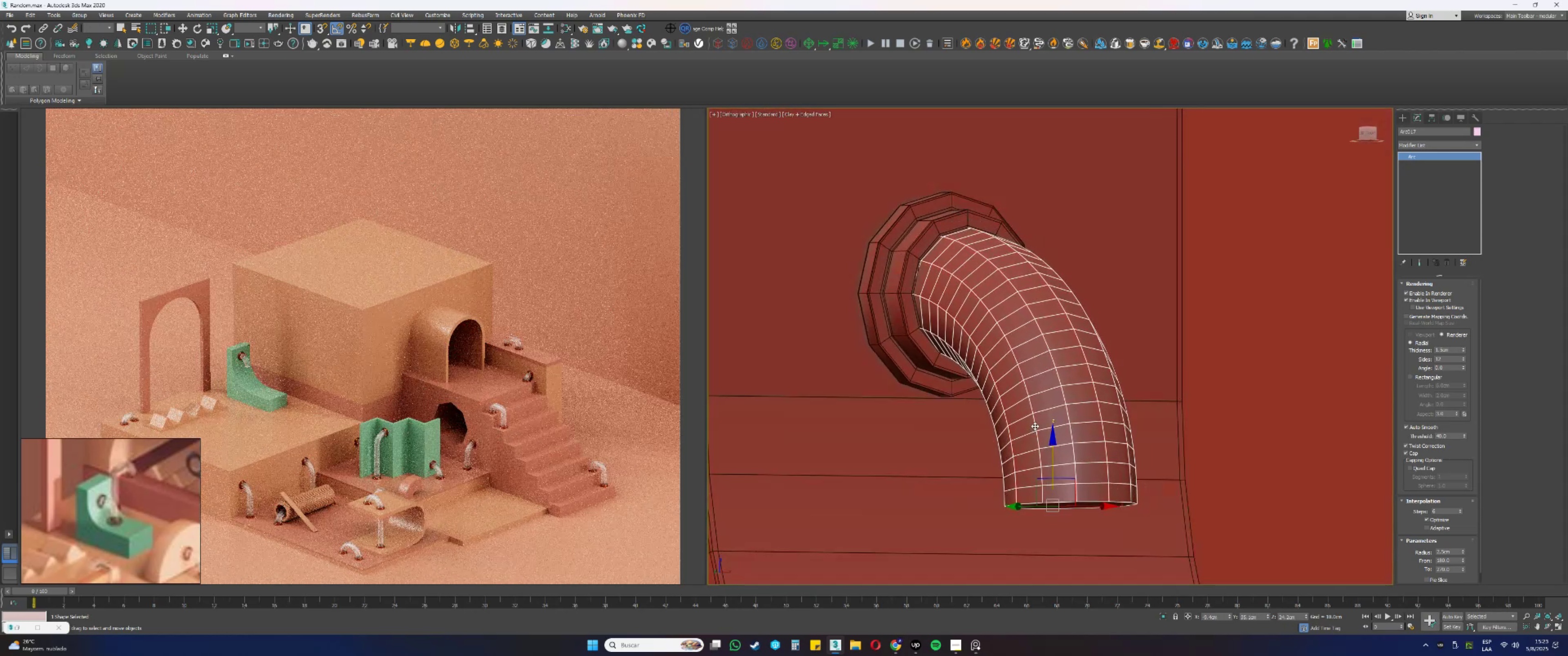 
hold_key(key=AltLeft, duration=0.51)
 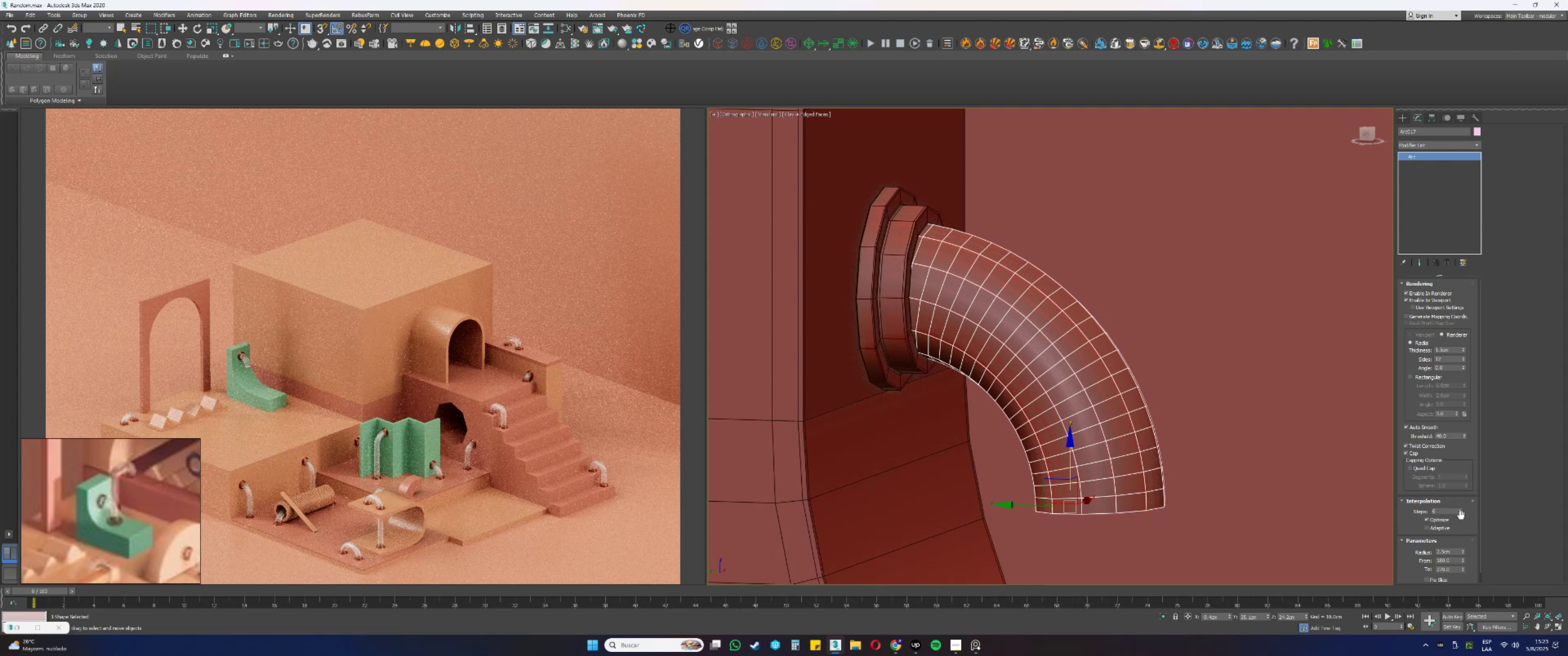 
double_click([1461, 515])
 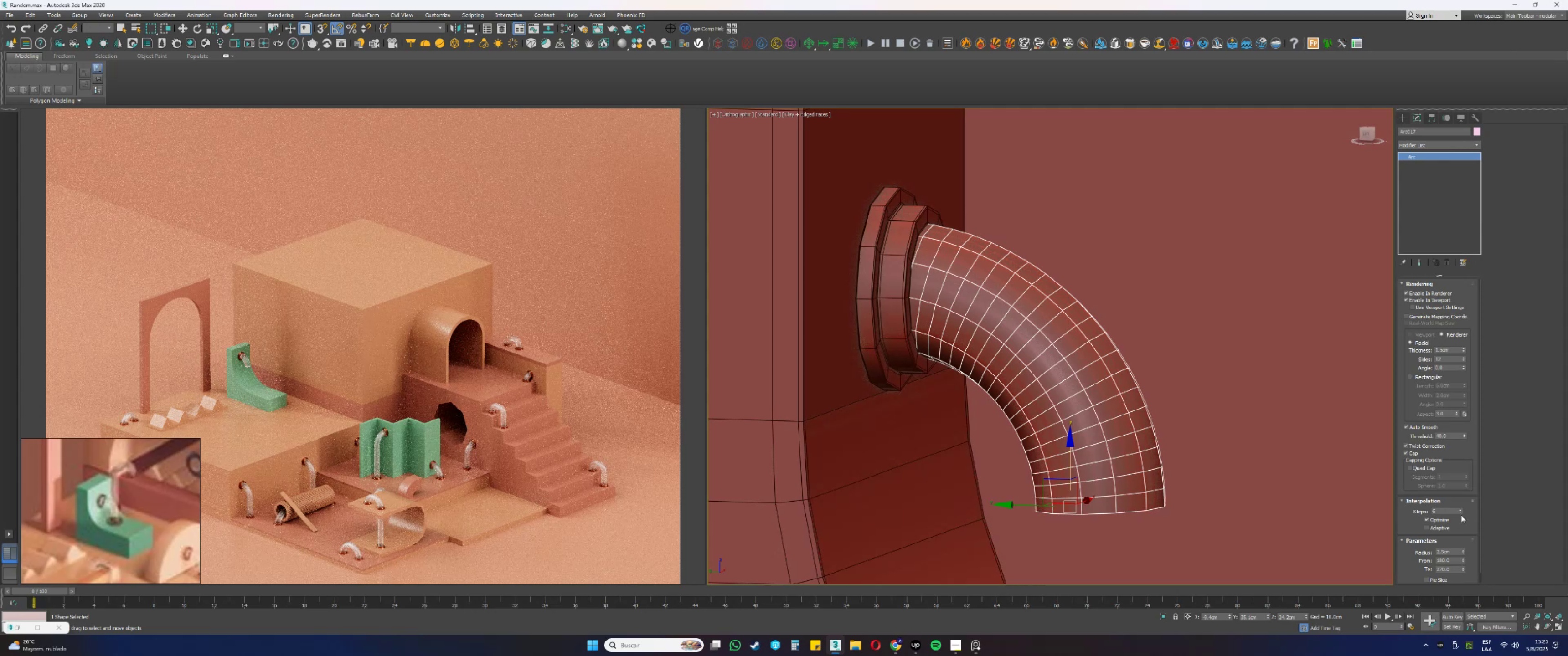 
triple_click([1461, 515])
 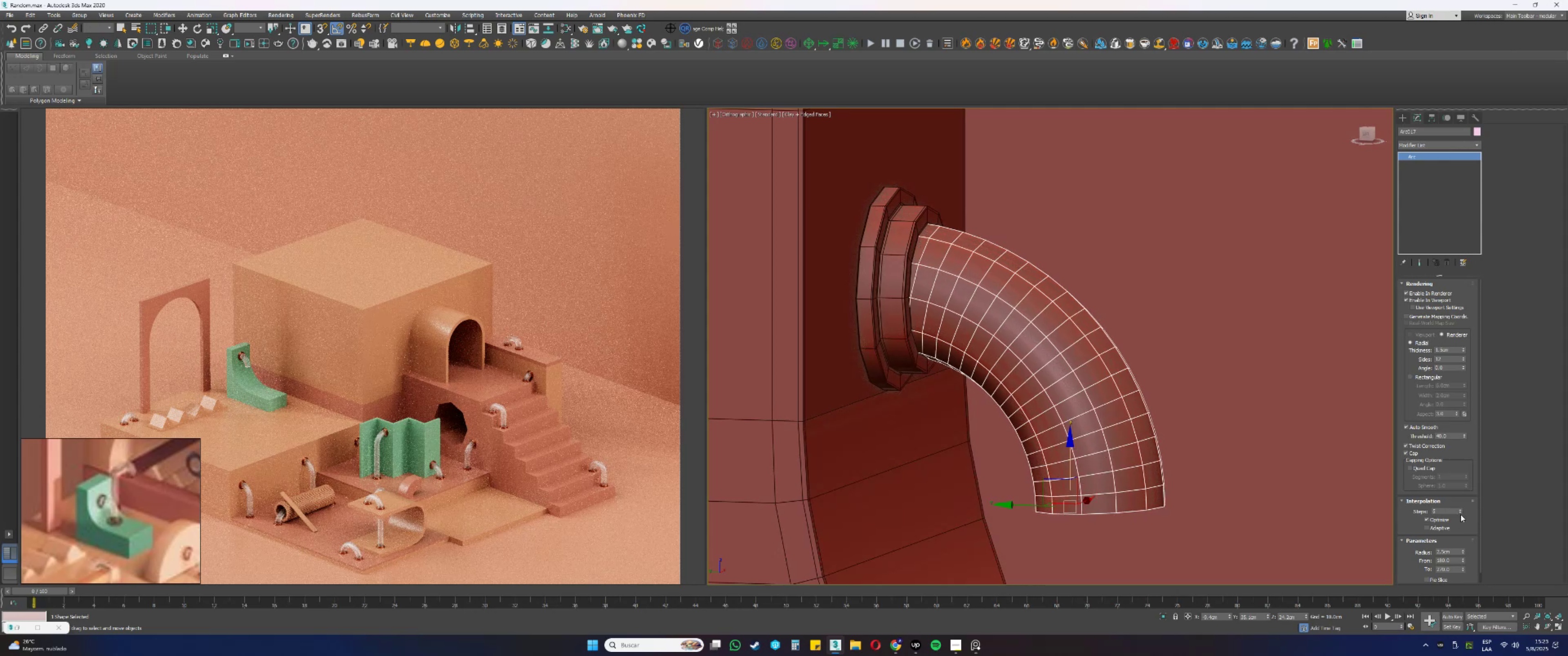 
triple_click([1460, 513])
 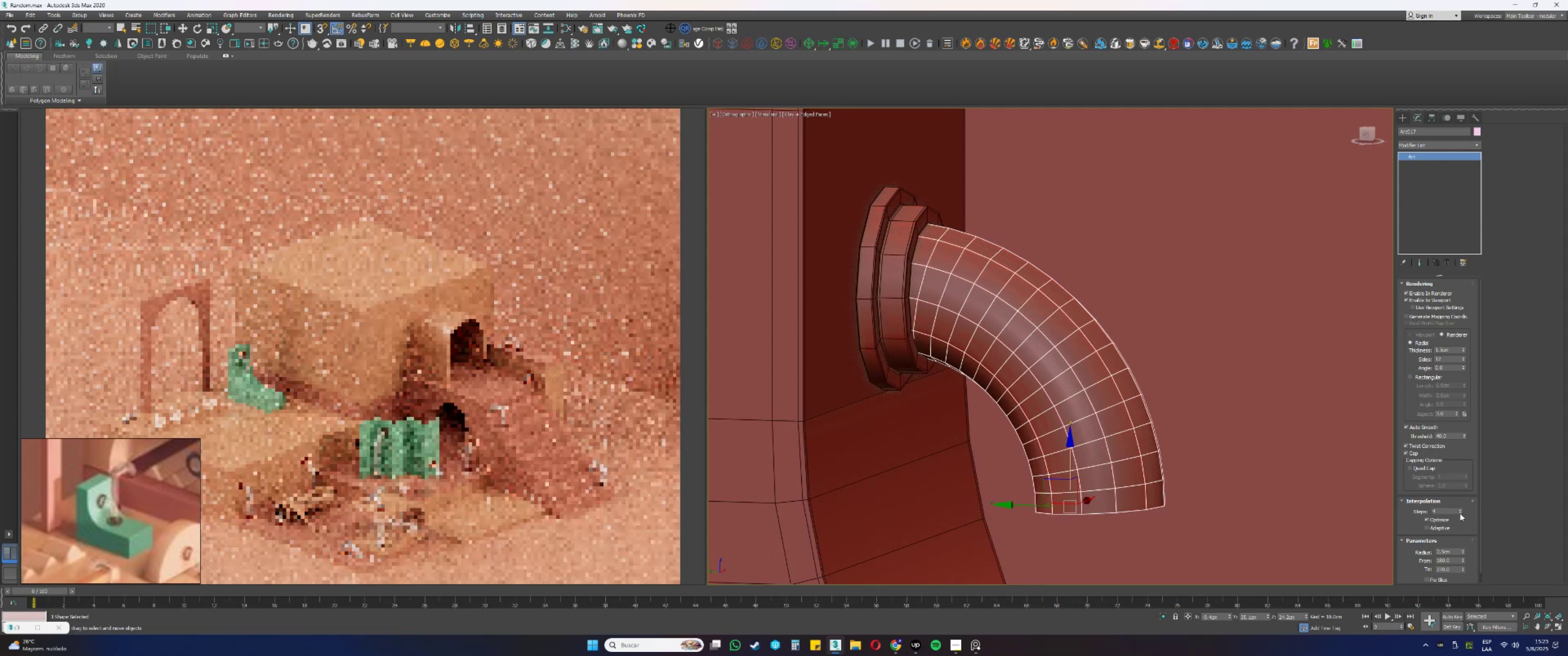 
triple_click([1460, 513])
 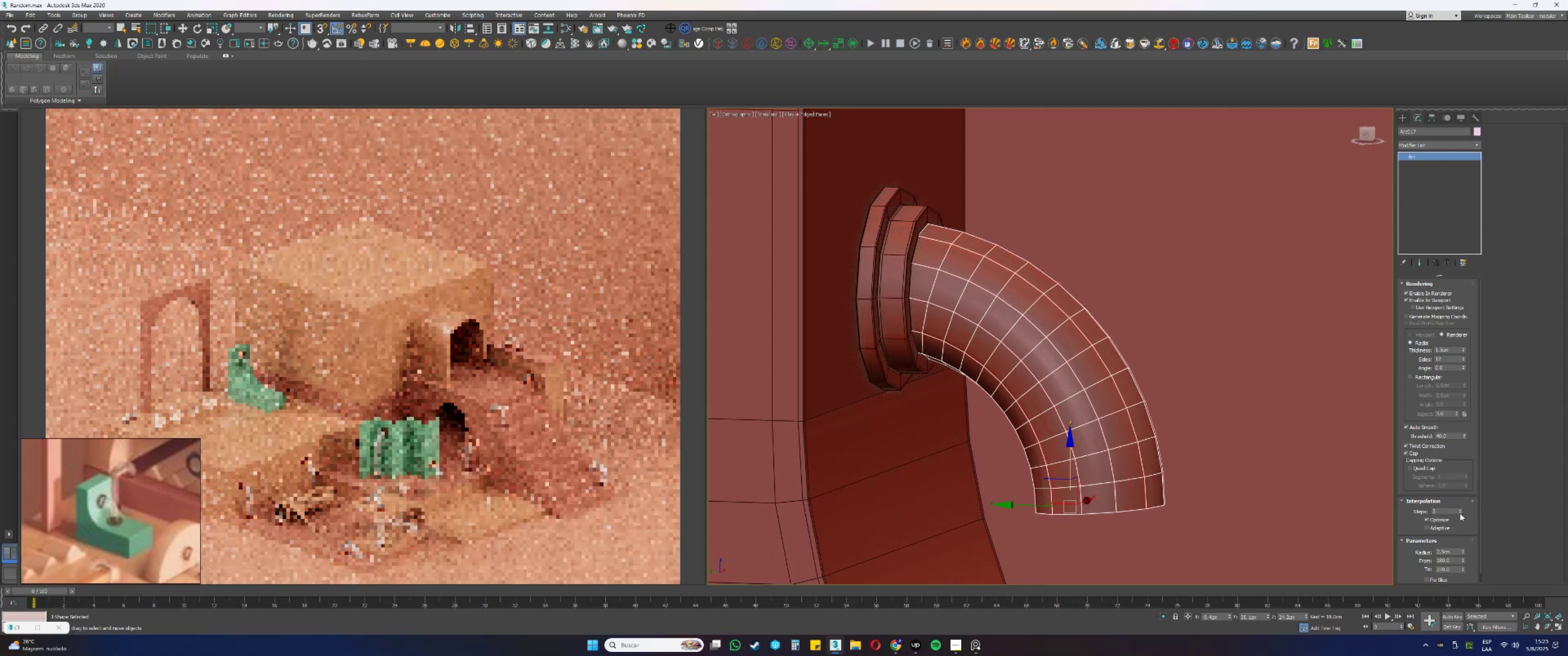 
triple_click([1460, 513])
 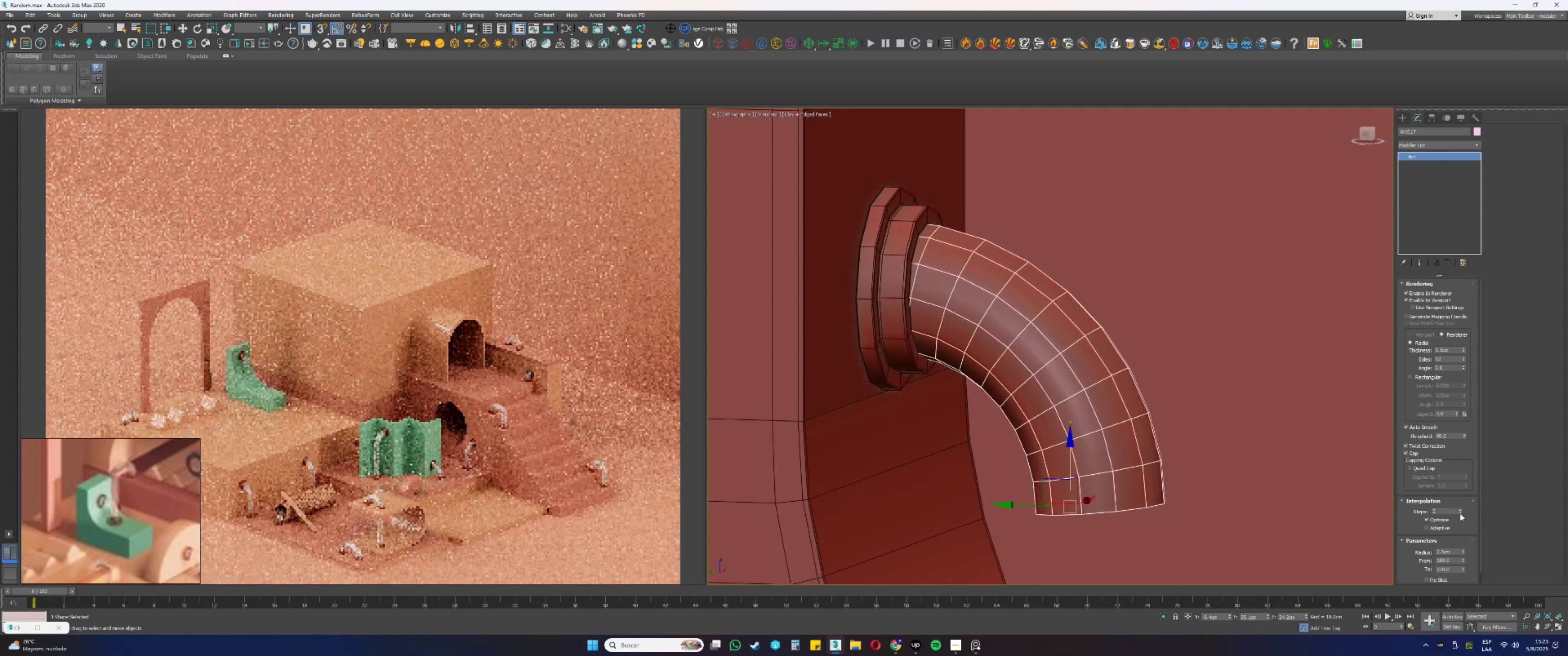 
triple_click([1460, 513])
 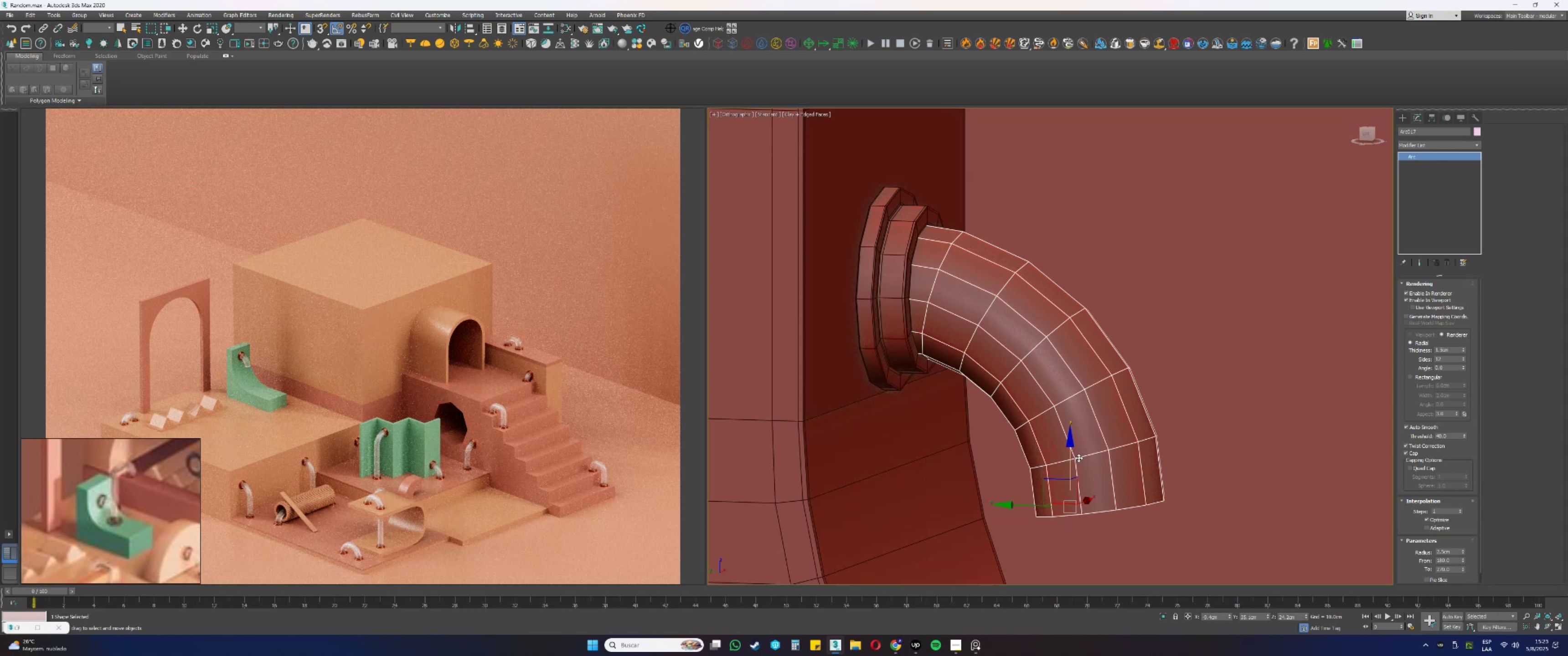 
wait(14.87)
 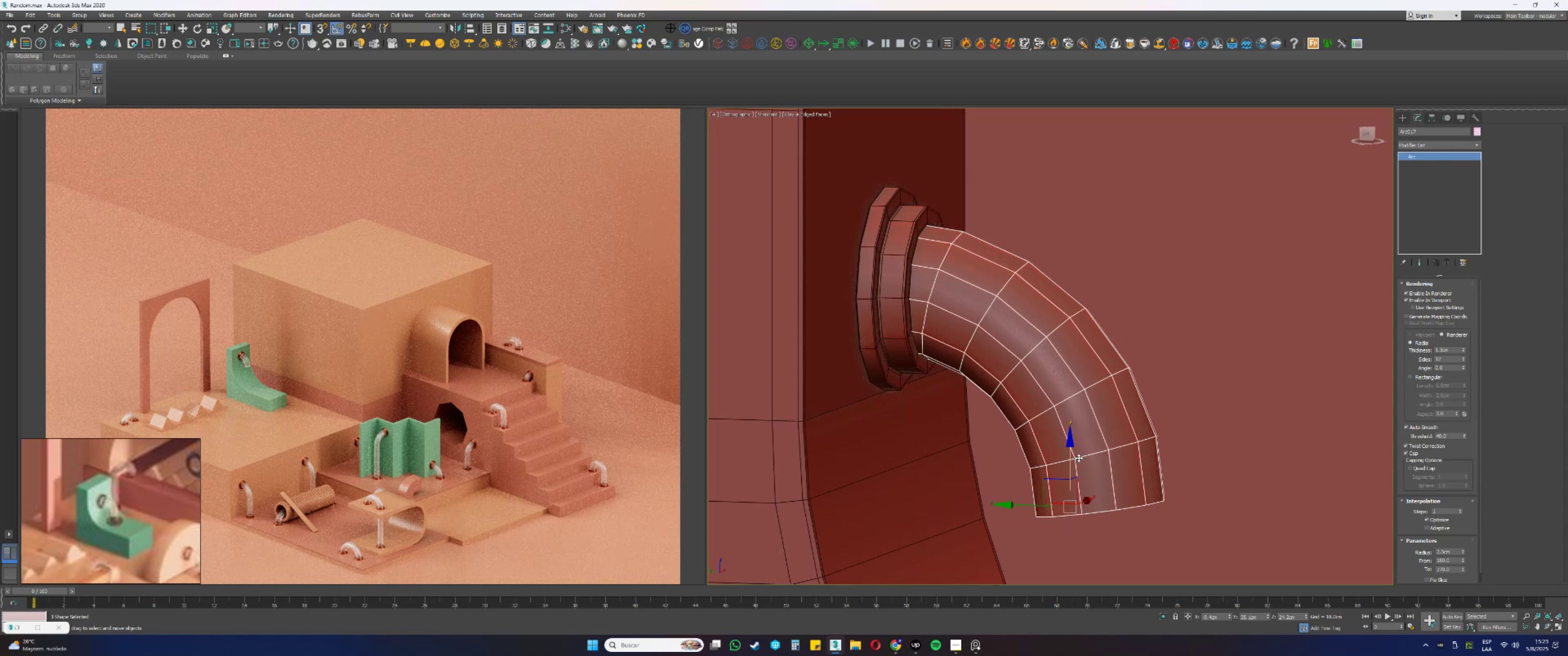 
left_click([1422, 144])
 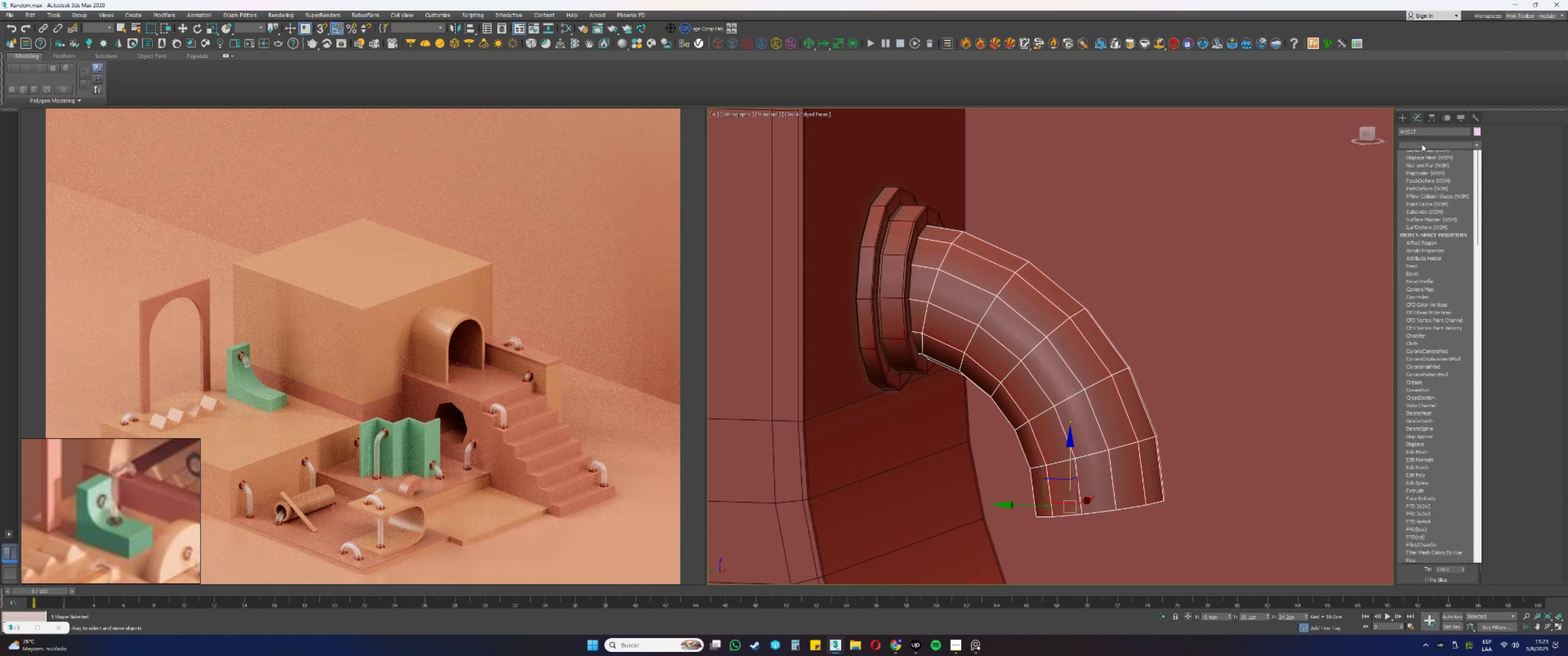 
key(E)
 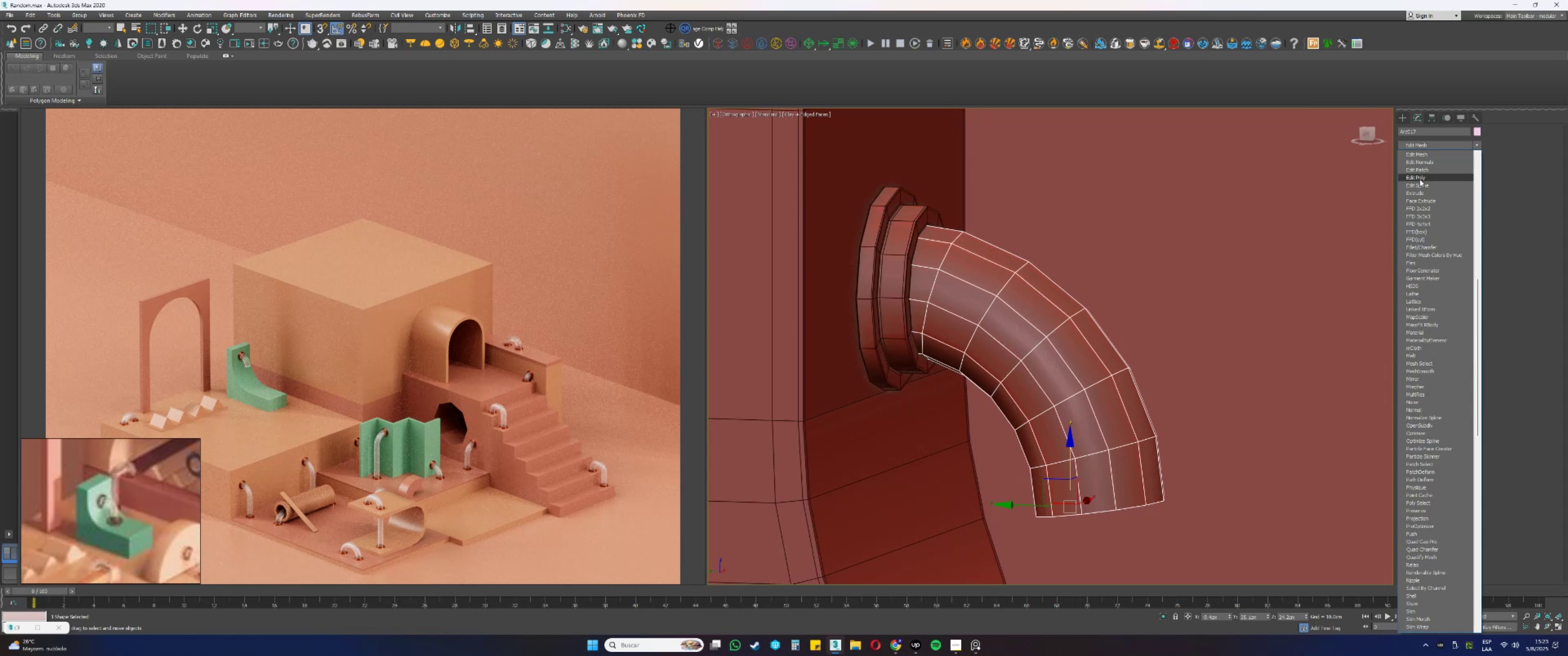 
left_click([1419, 179])
 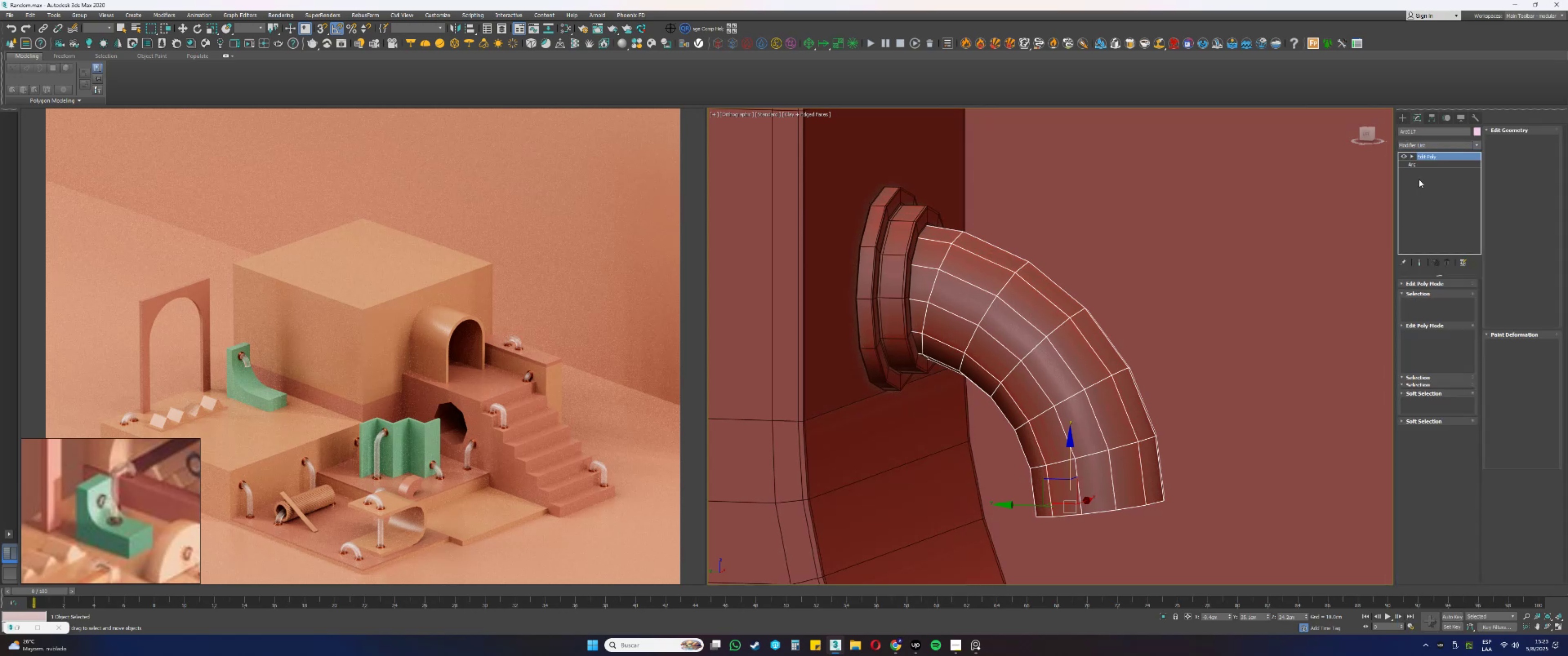 
key(4)
 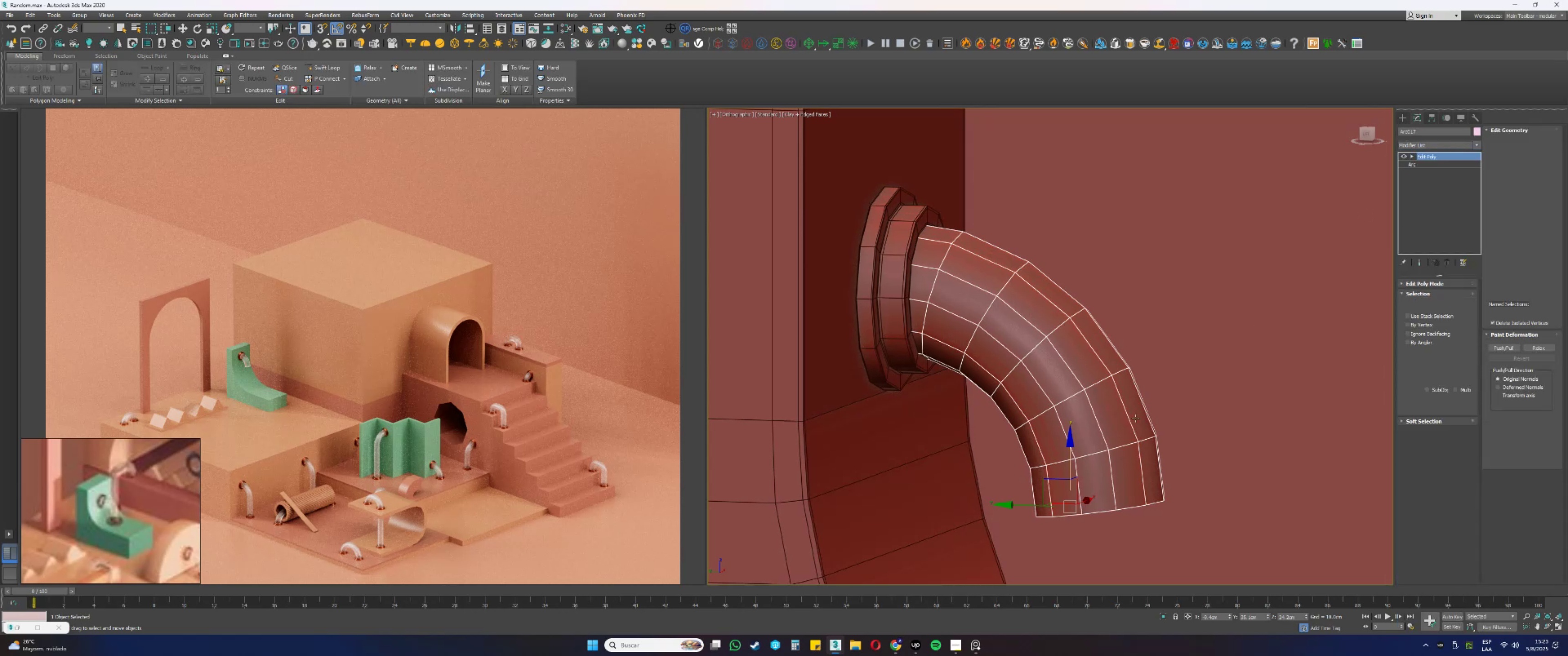 
hold_key(key=AltLeft, duration=0.51)
 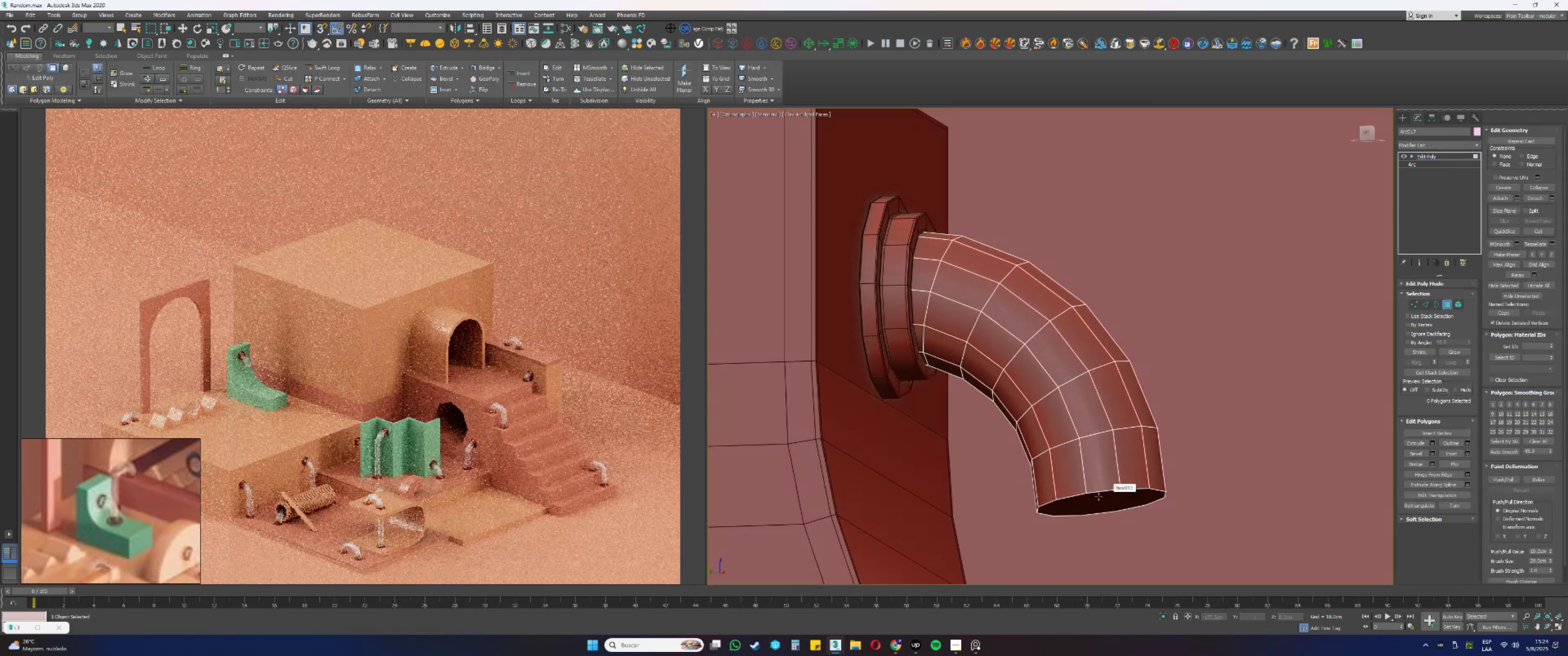 
hold_key(key=AltLeft, duration=1.24)
left_click([1098, 500])
 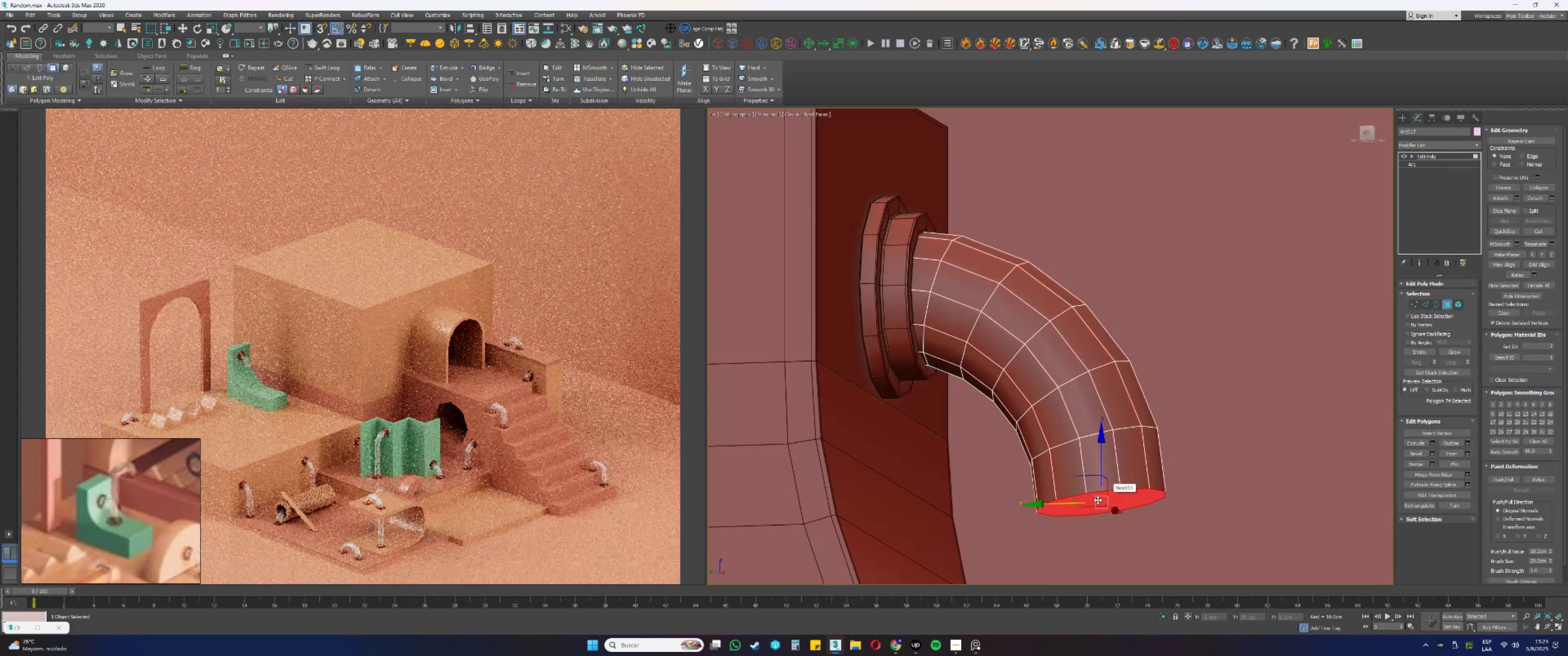 
key(F3)
 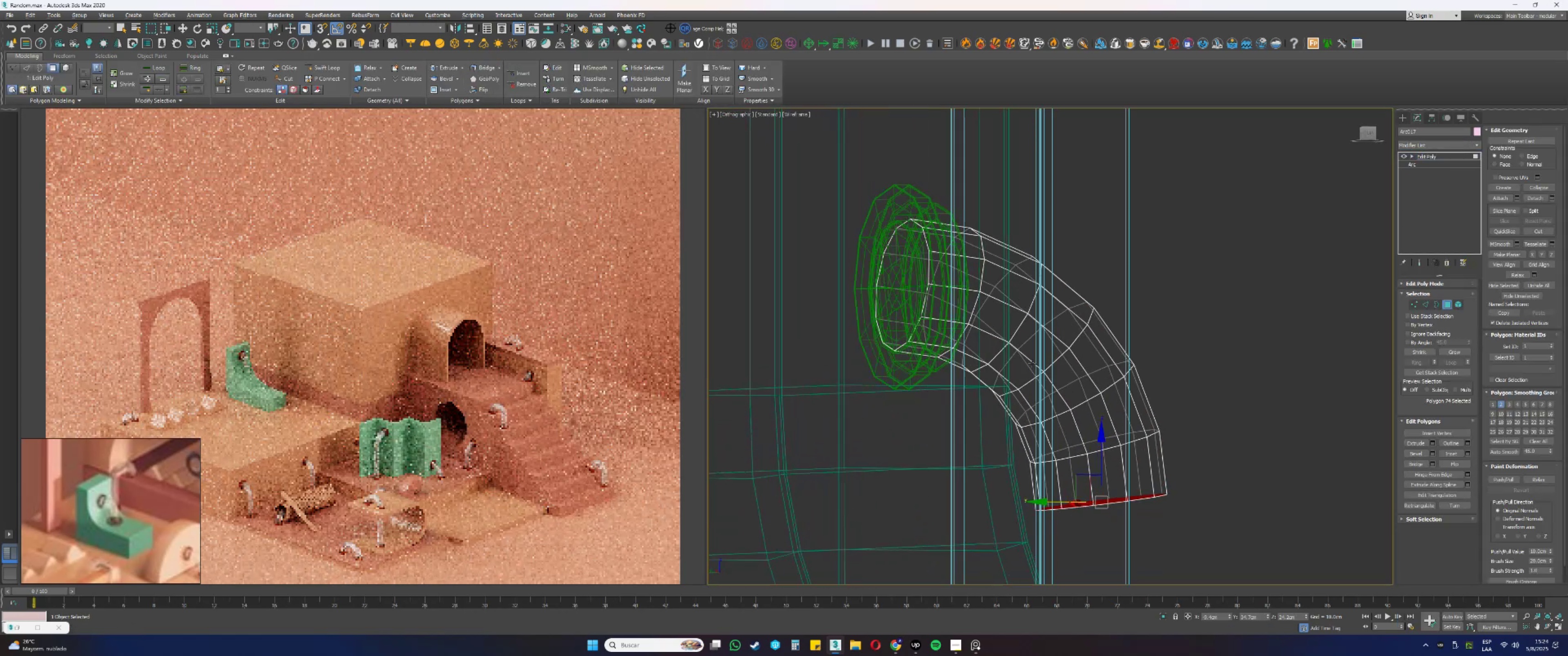 
hold_key(key=ControlLeft, duration=0.38)
left_click([903, 296])
 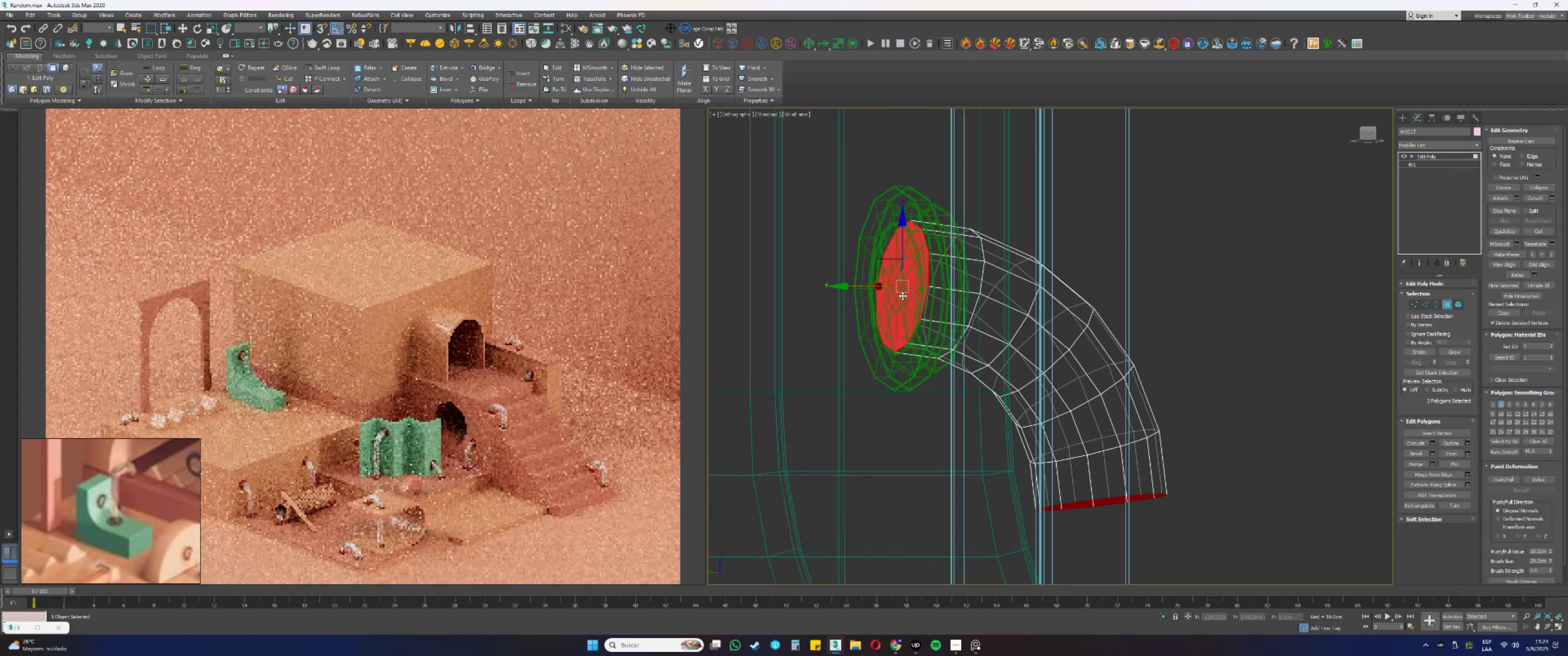 
key(Delete)
 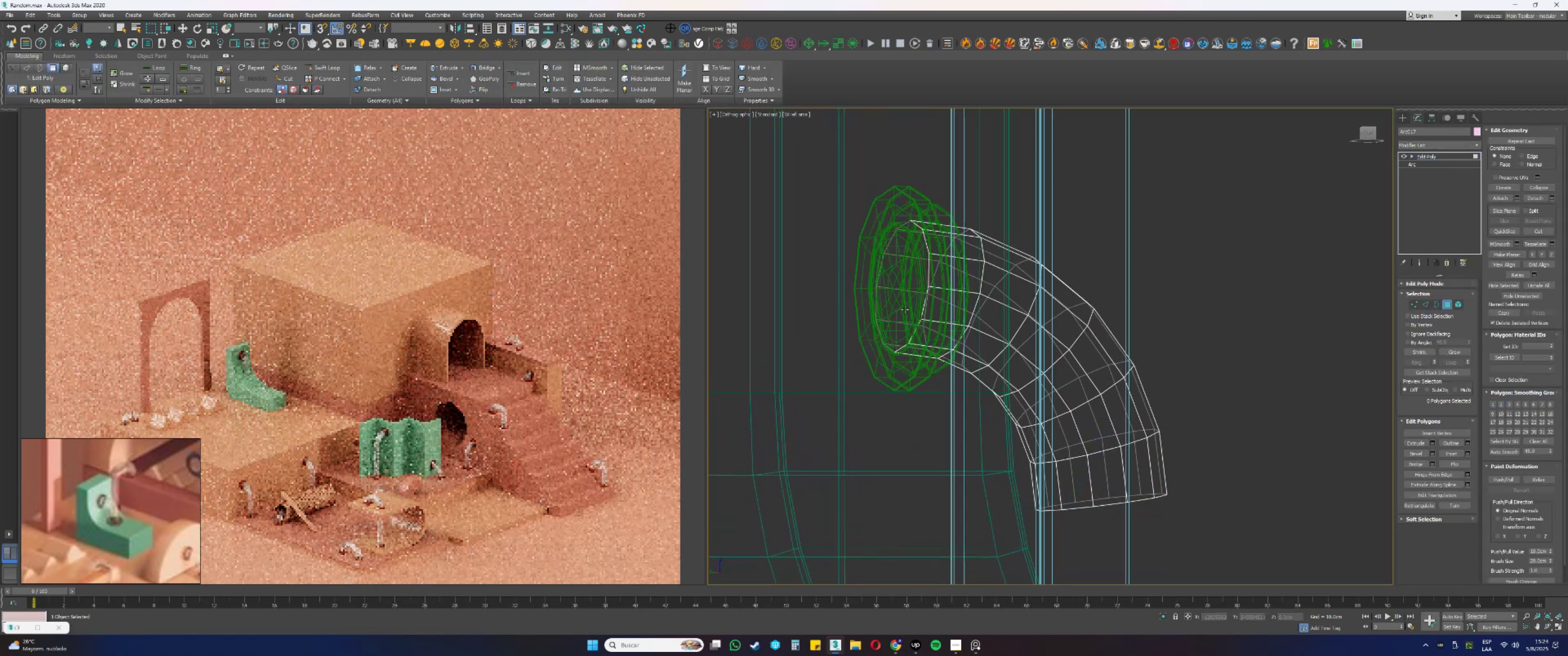 
key(3)
 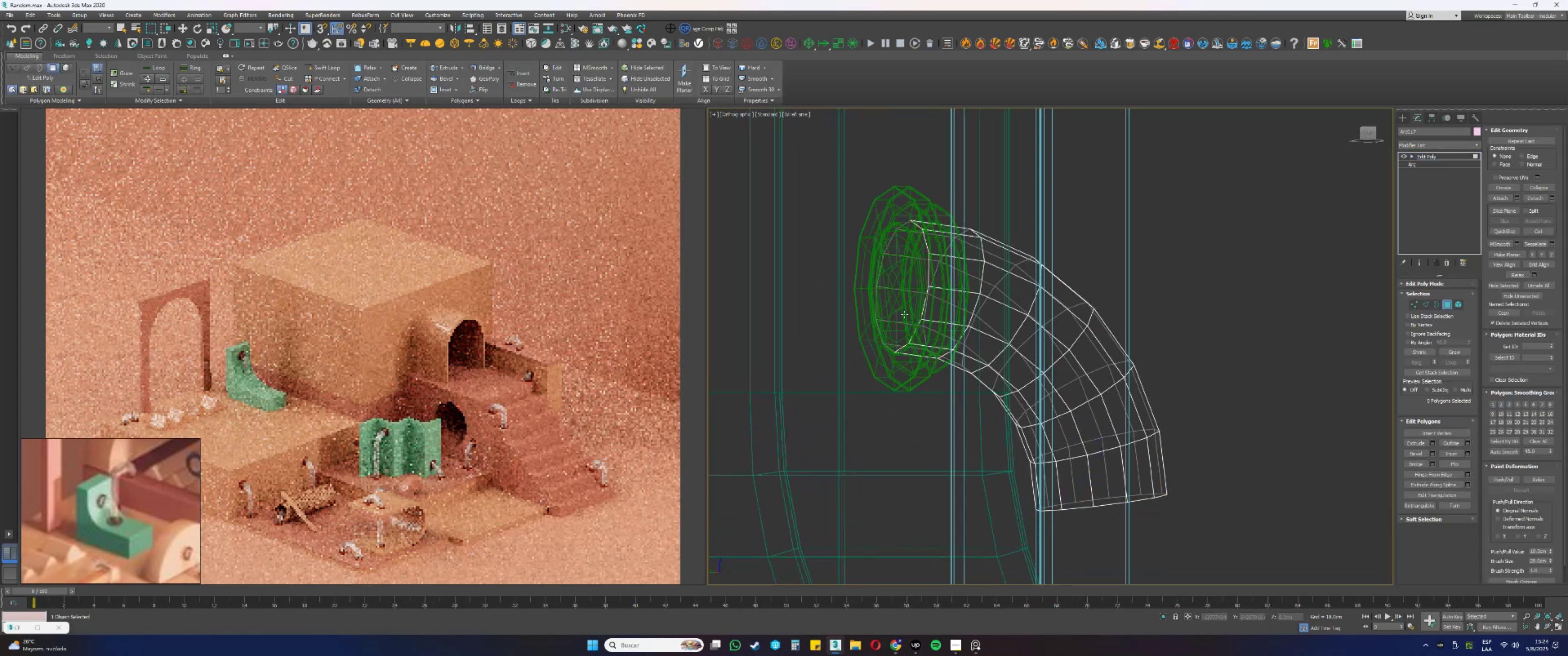 
left_click_drag(start_coordinate=[904, 314], to_coordinate=[918, 329])
 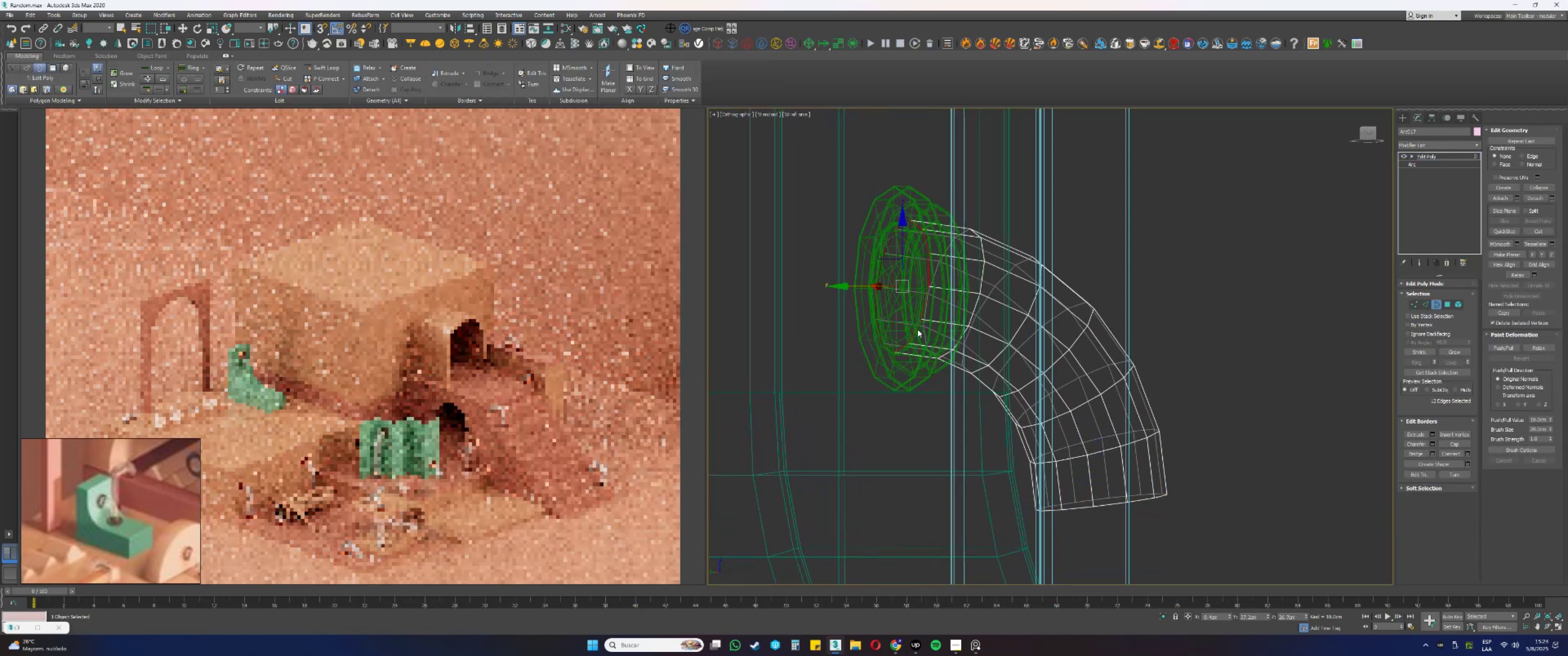 
key(Alt+AltLeft)
 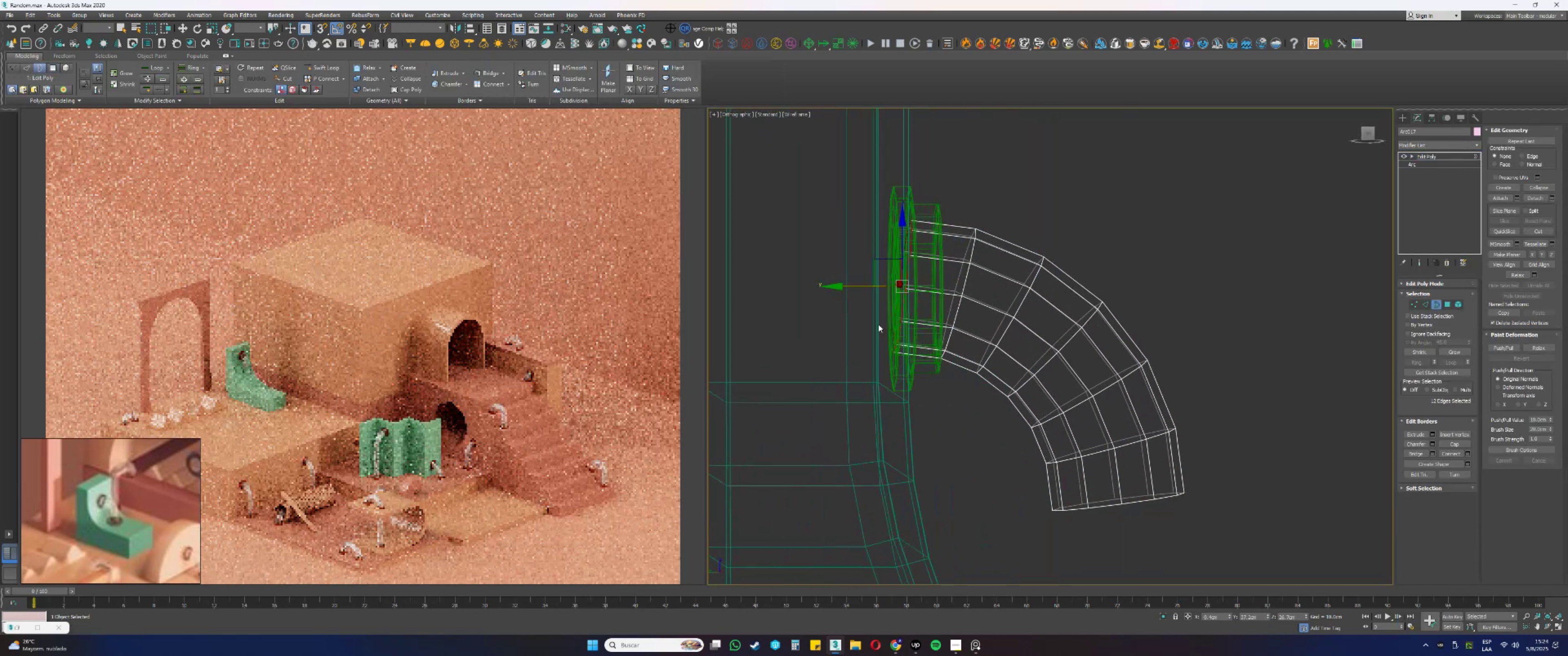 
key(Shift+ShiftLeft)
 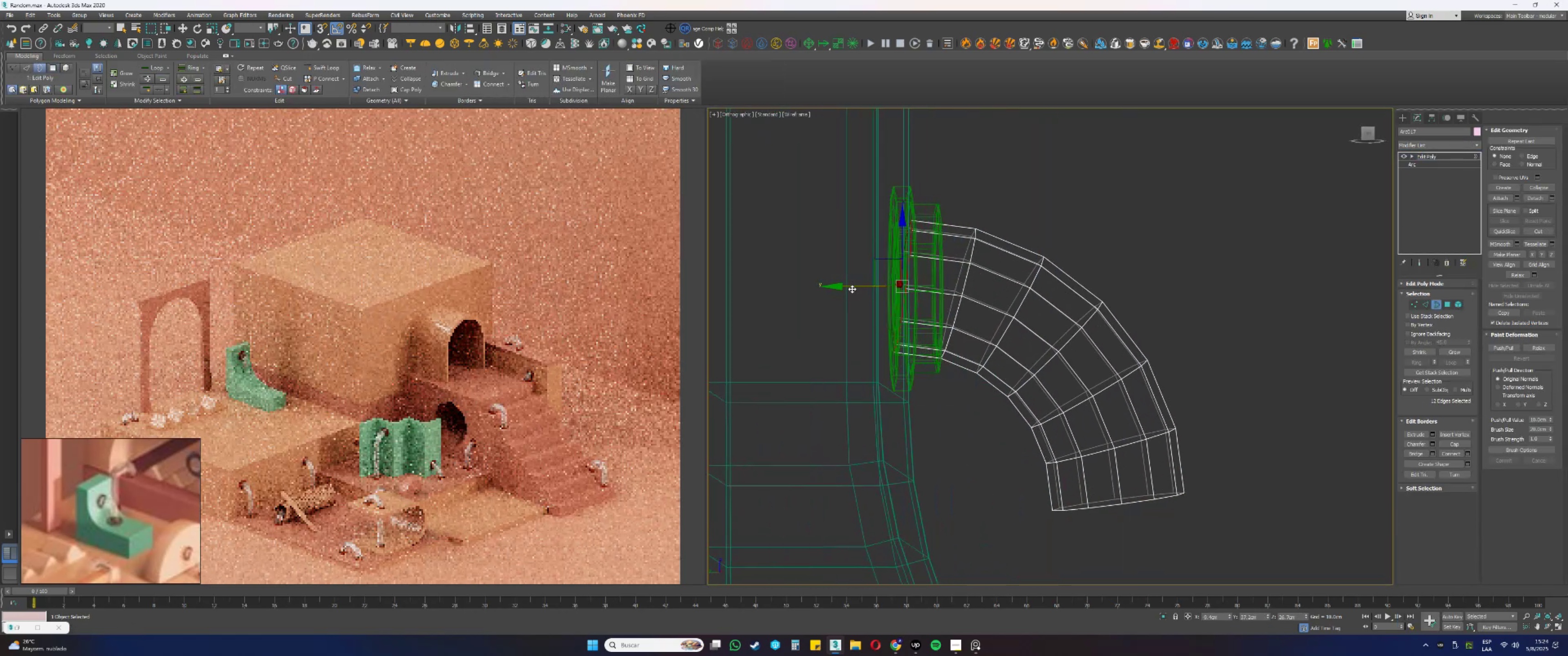 
left_click_drag(start_coordinate=[852, 289], to_coordinate=[786, 282])
 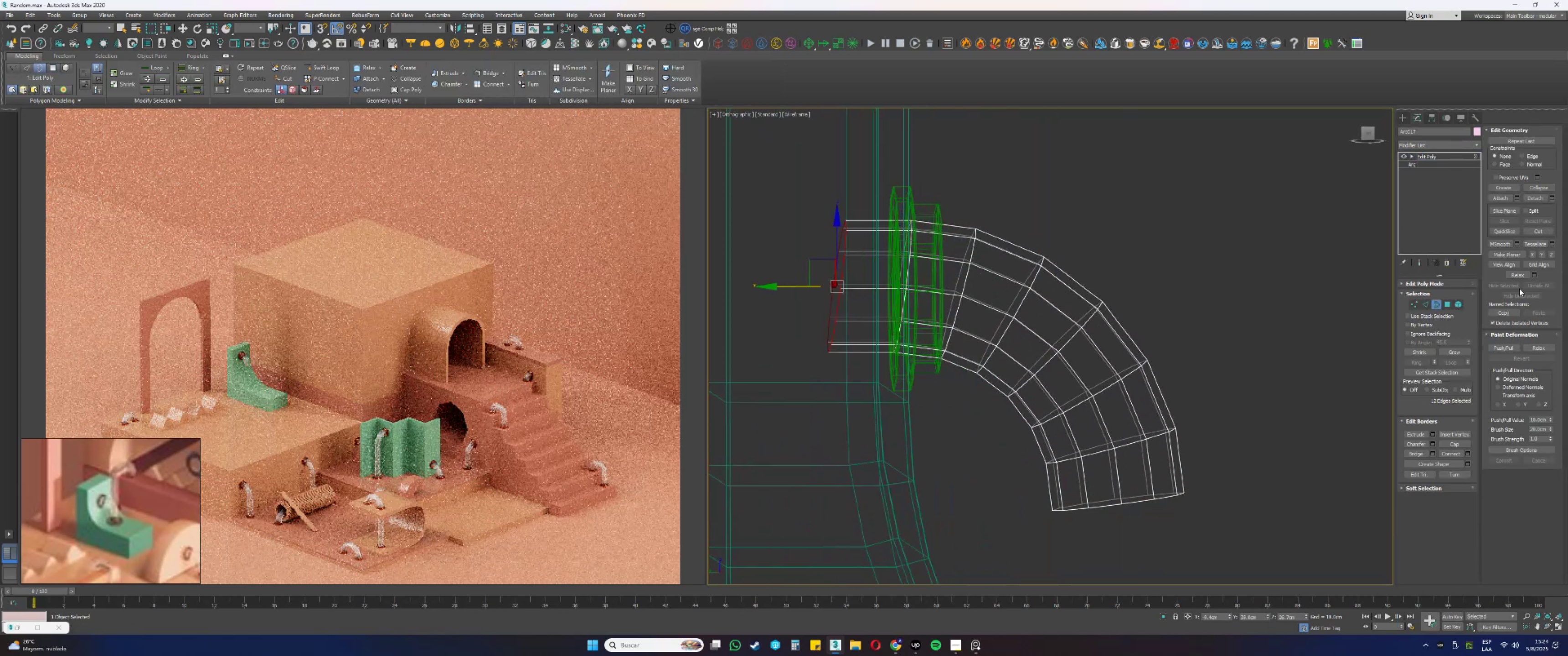 
left_click([1541, 253])
 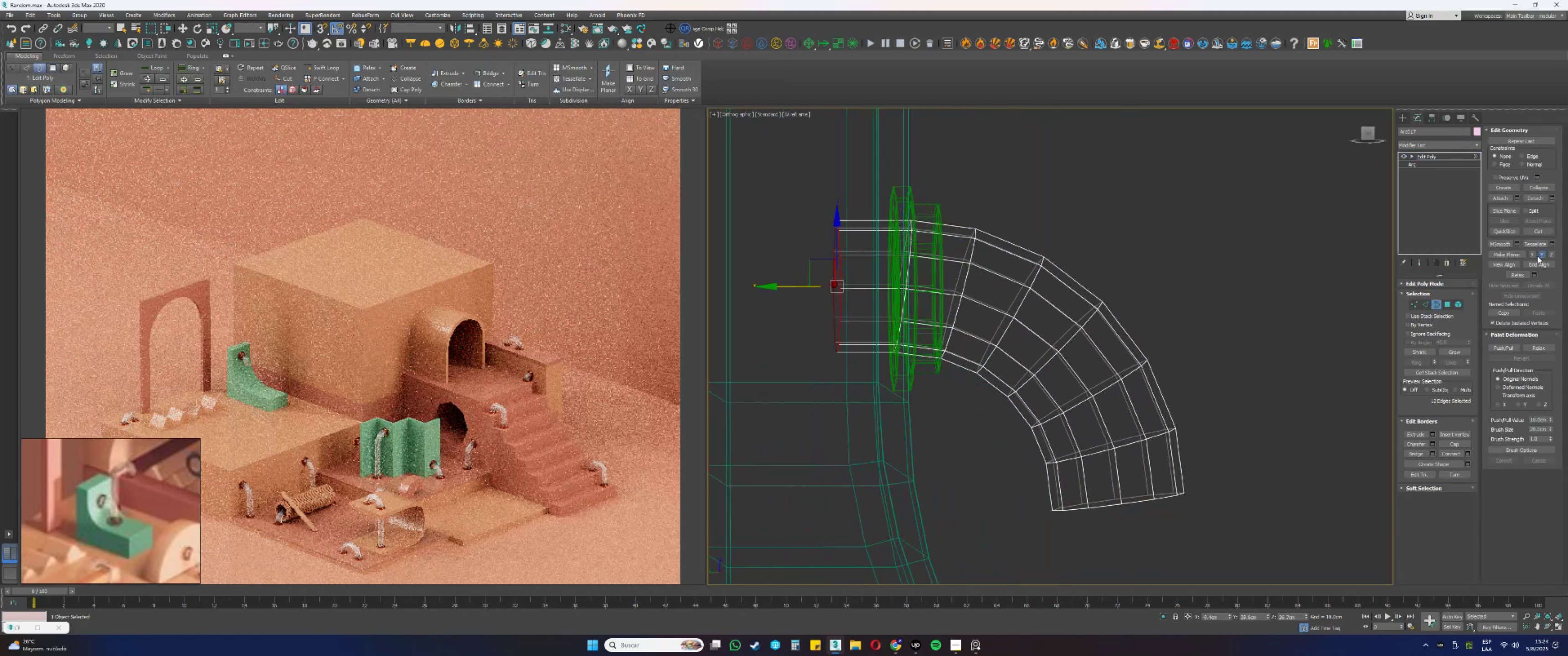 
hold_key(key=AltLeft, duration=0.39)
 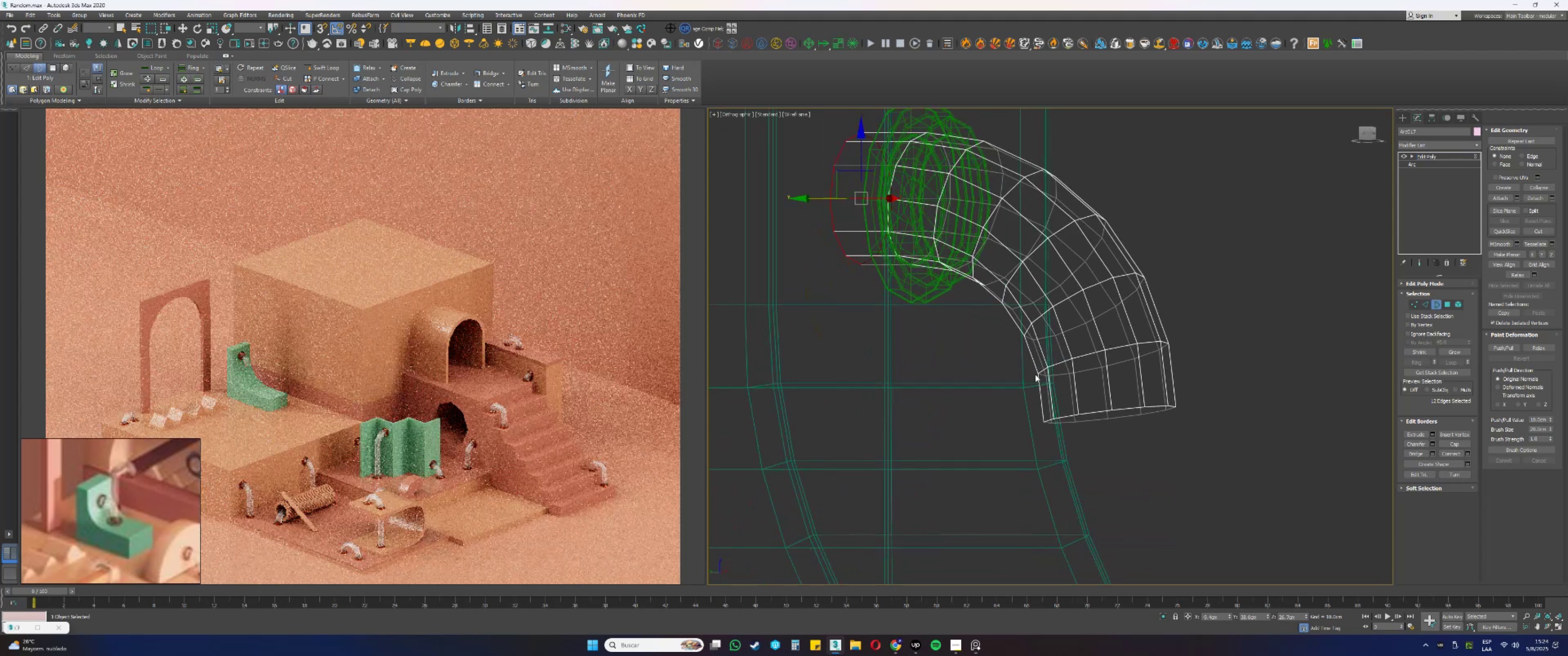 
left_click_drag(start_coordinate=[1109, 435], to_coordinate=[1096, 403])
 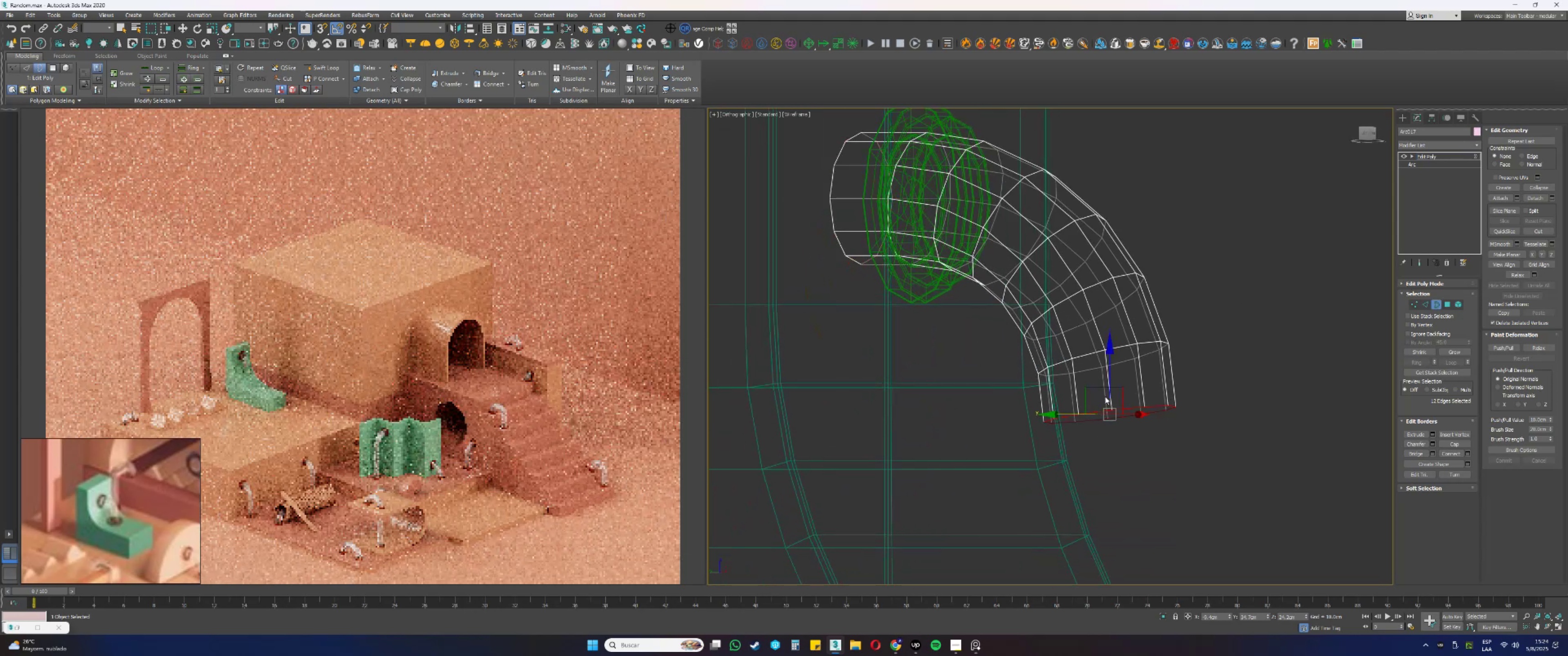 
key(Shift+ShiftLeft)
 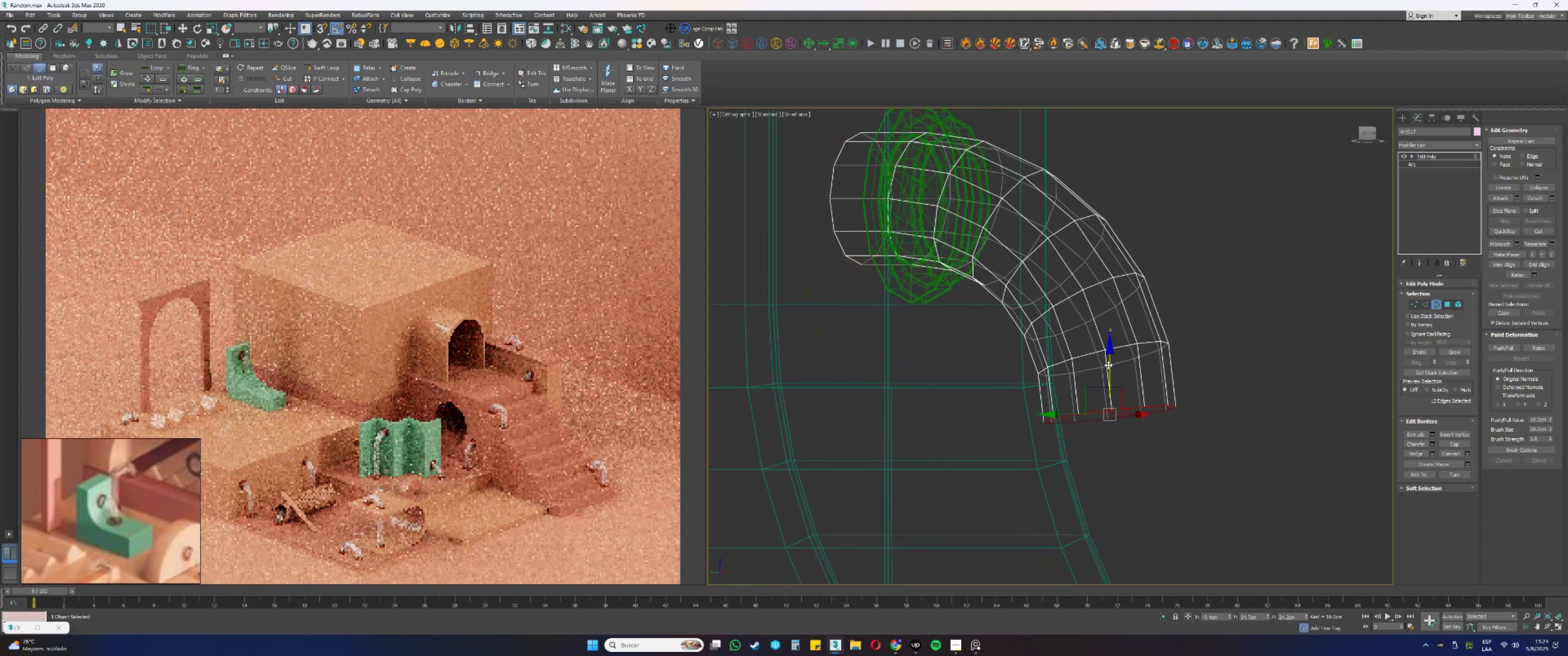 
left_click_drag(start_coordinate=[1110, 365], to_coordinate=[1111, 408])
 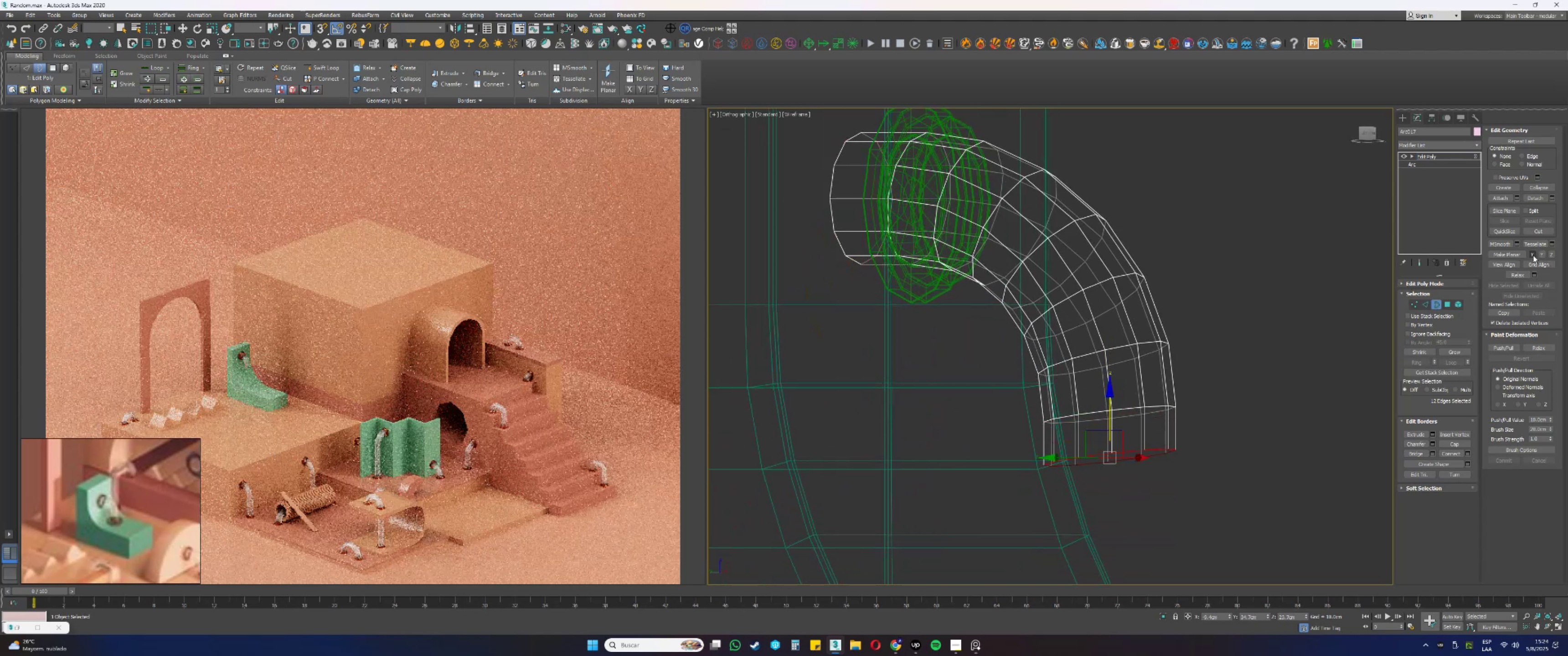 
left_click([1553, 255])
 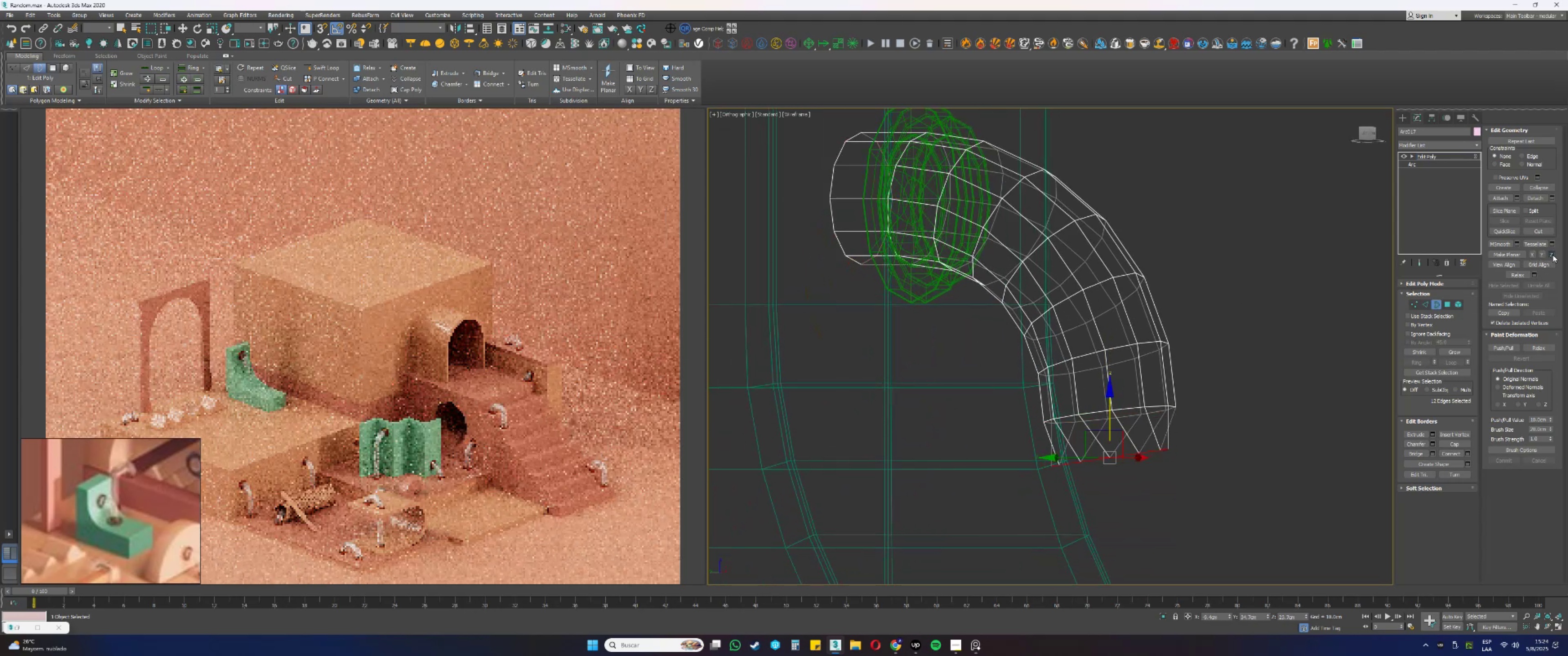 
key(Control+ControlLeft)
 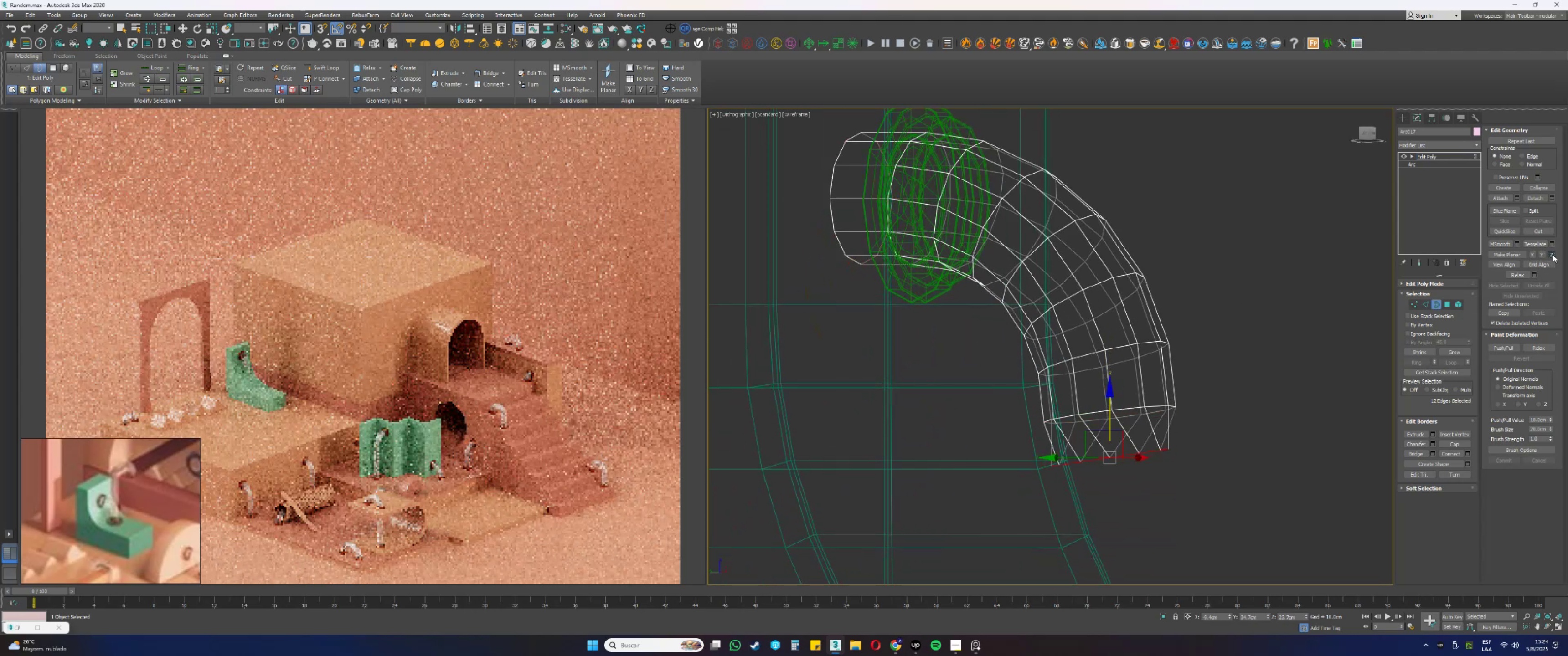 
key(Control+Z)
 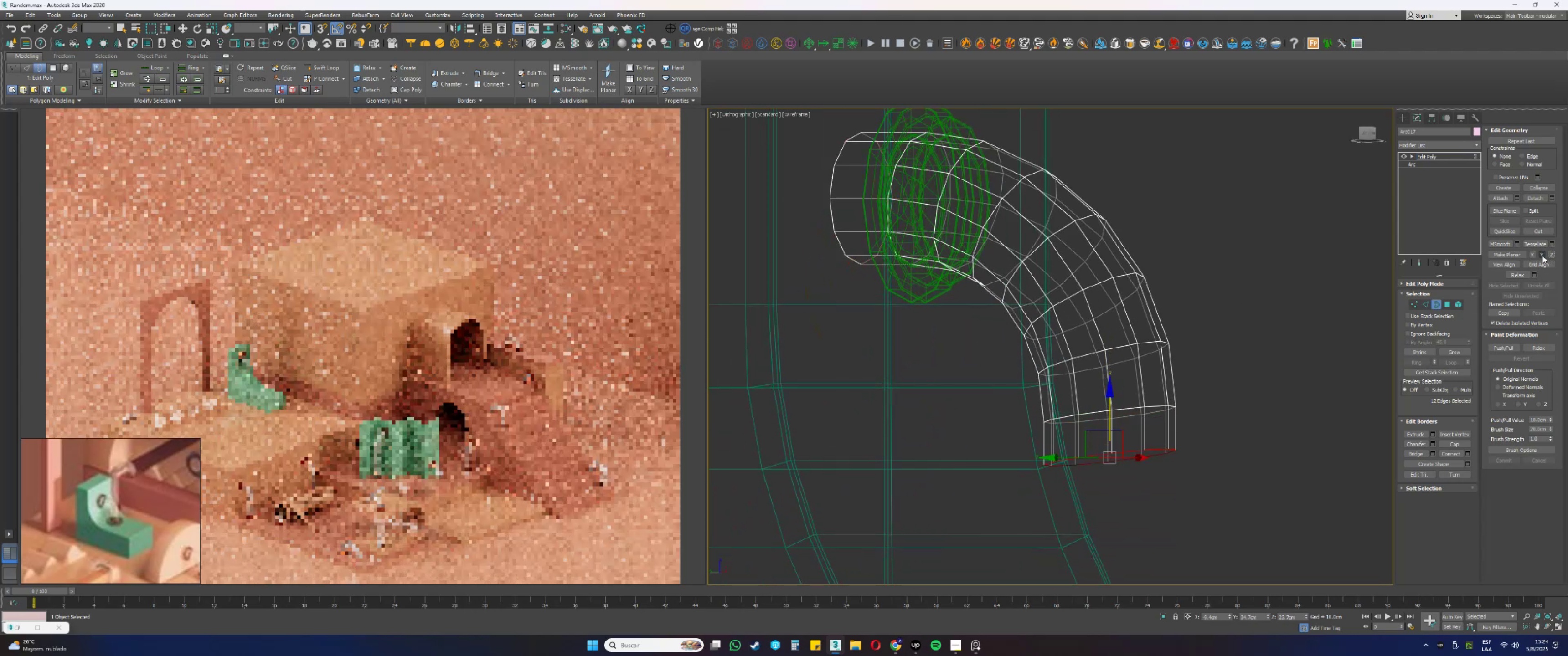 
left_click([1542, 256])
 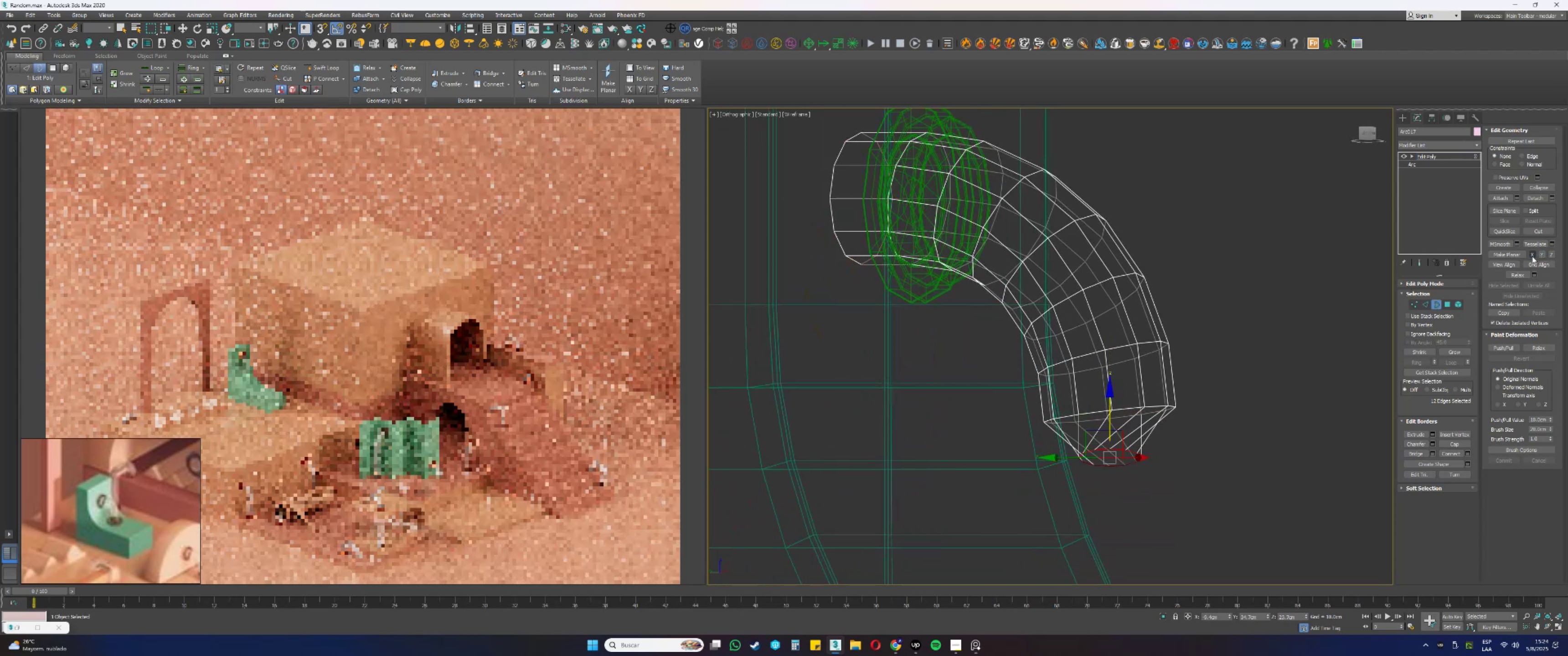 
key(Control+ControlLeft)
 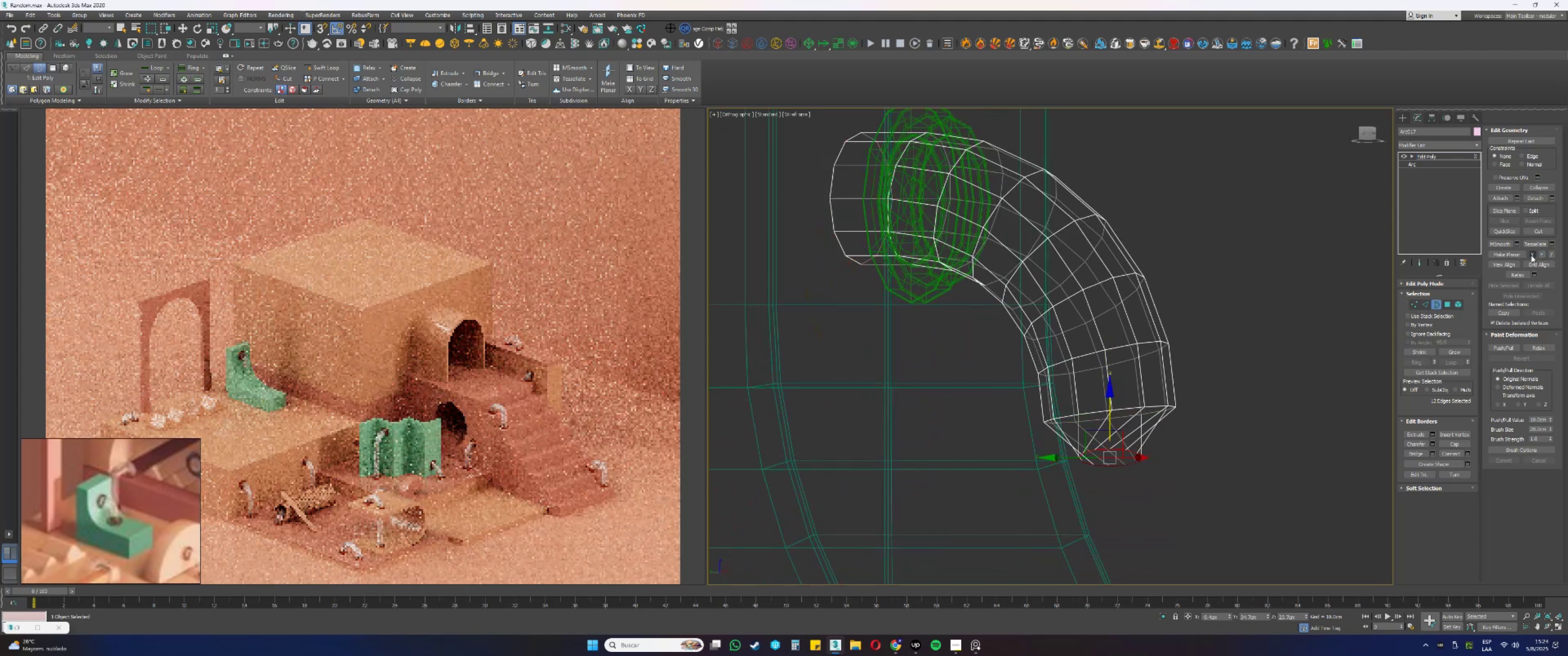 
key(Control+Z)
 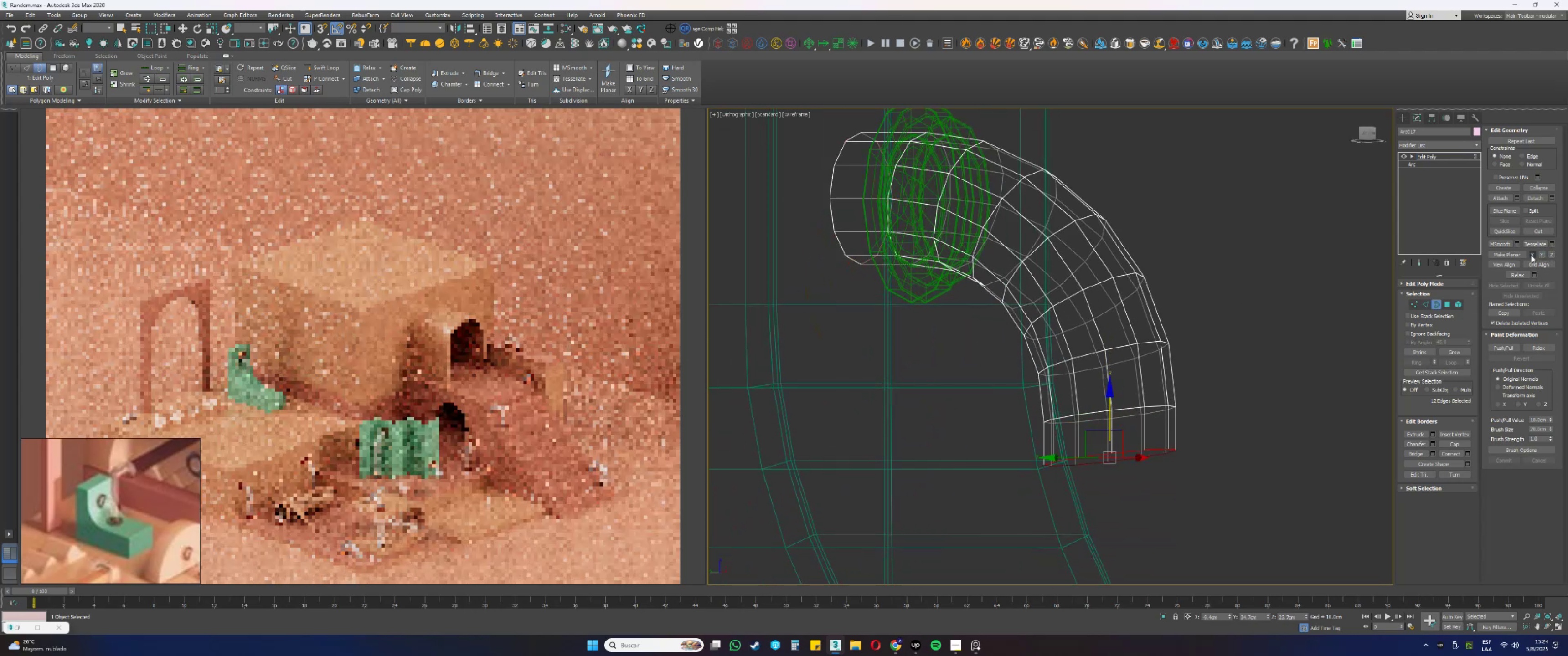 
left_click([1531, 255])
 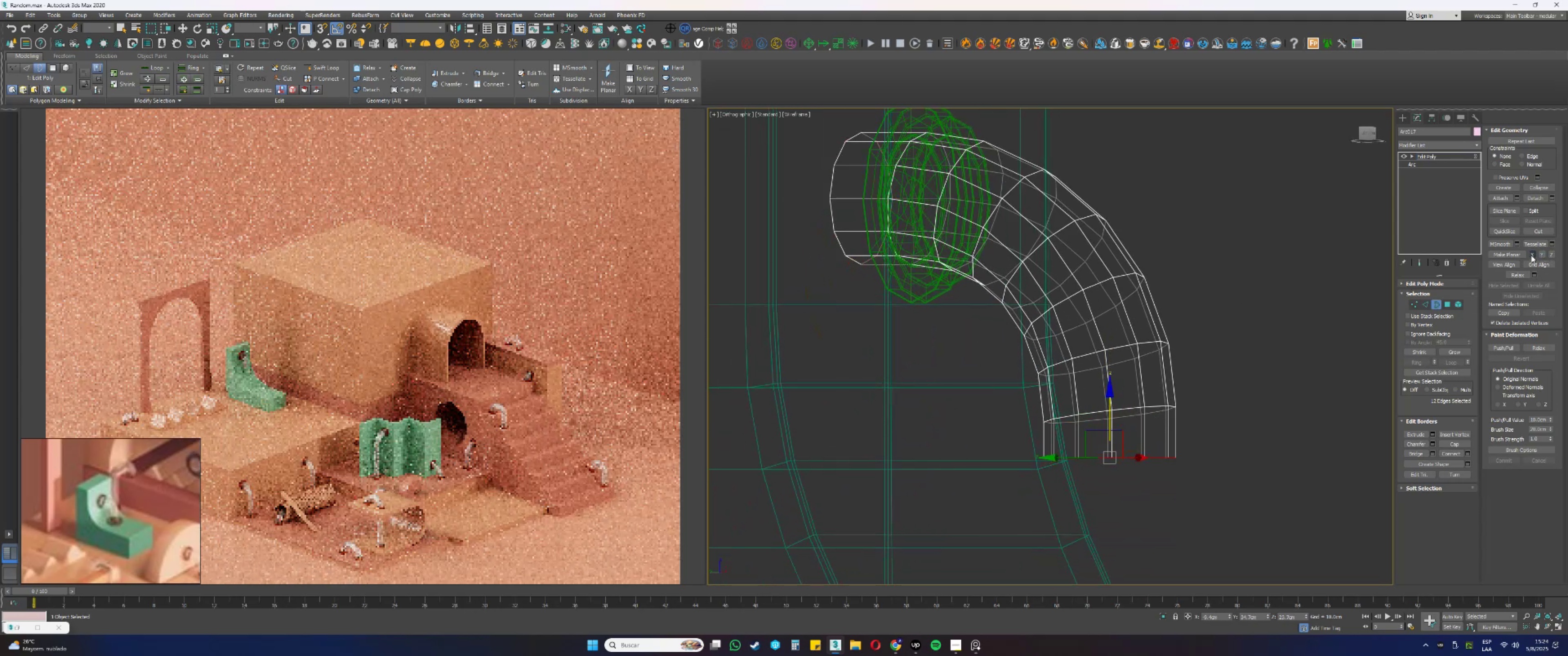 
hold_key(key=AltLeft, duration=0.69)
 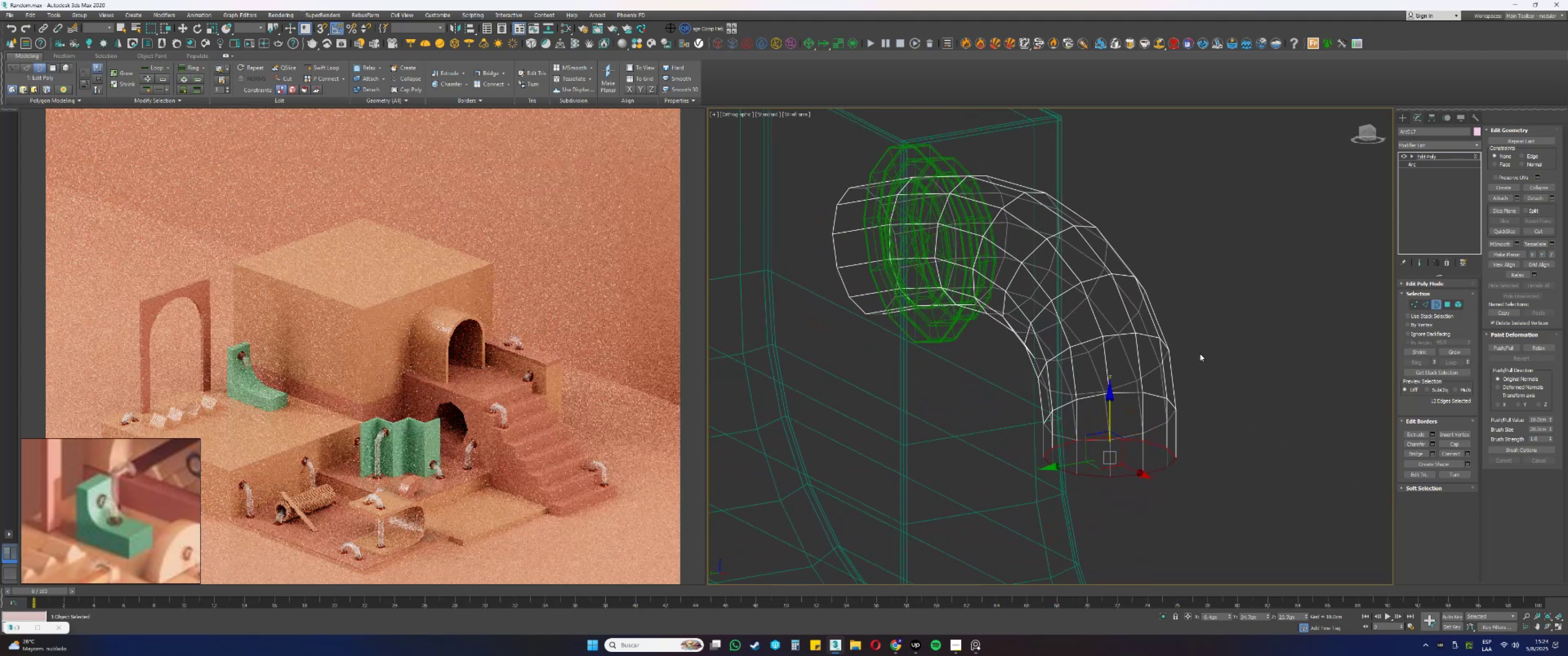 
scroll: coordinate [1053, 371], scroll_direction: down, amount: 2.0
 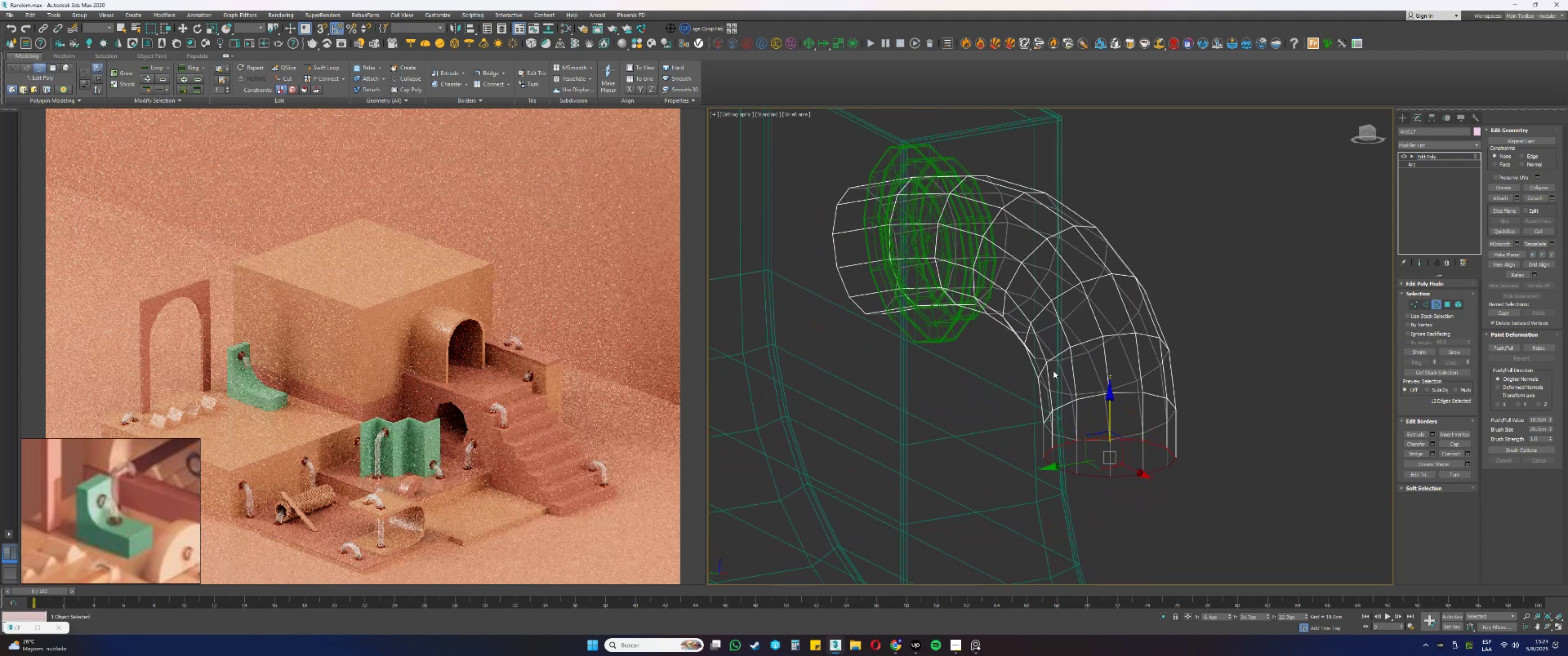 
hold_key(key=AltLeft, duration=0.44)
 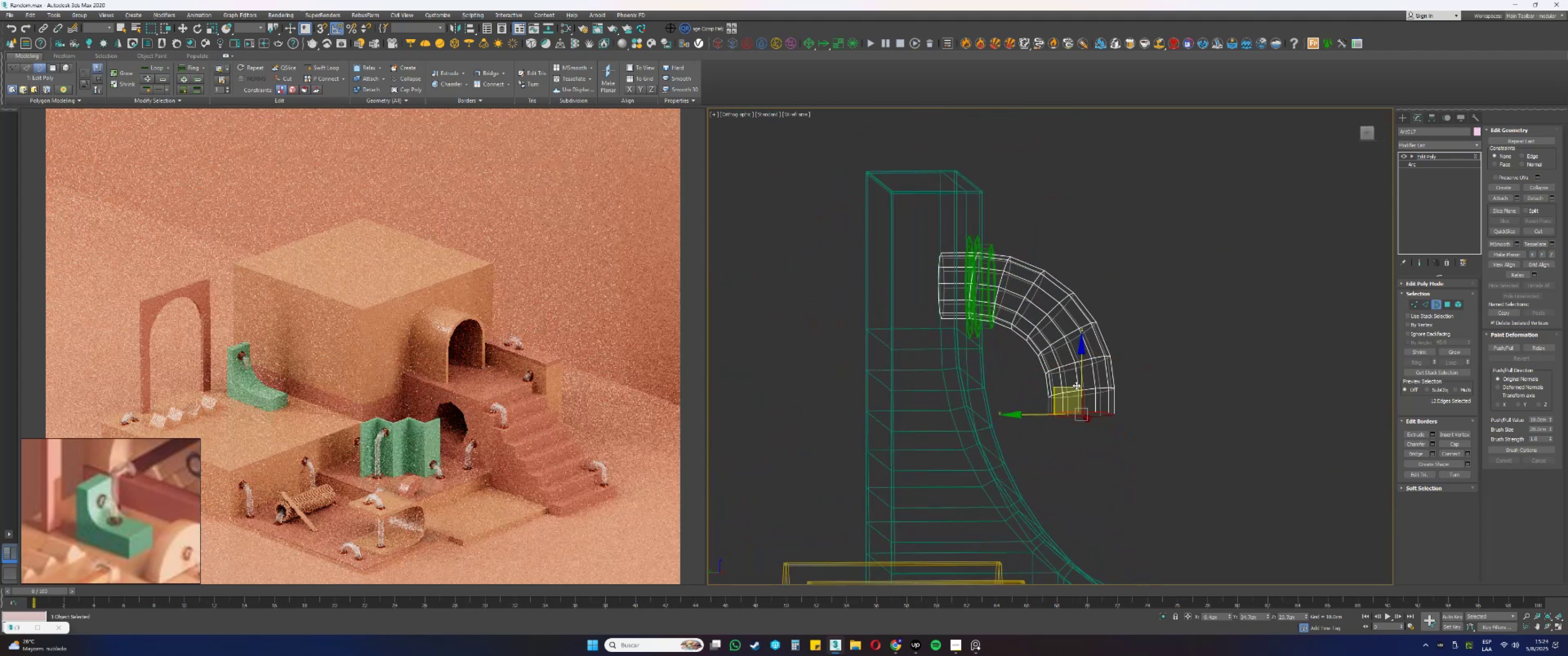 
key(1)
 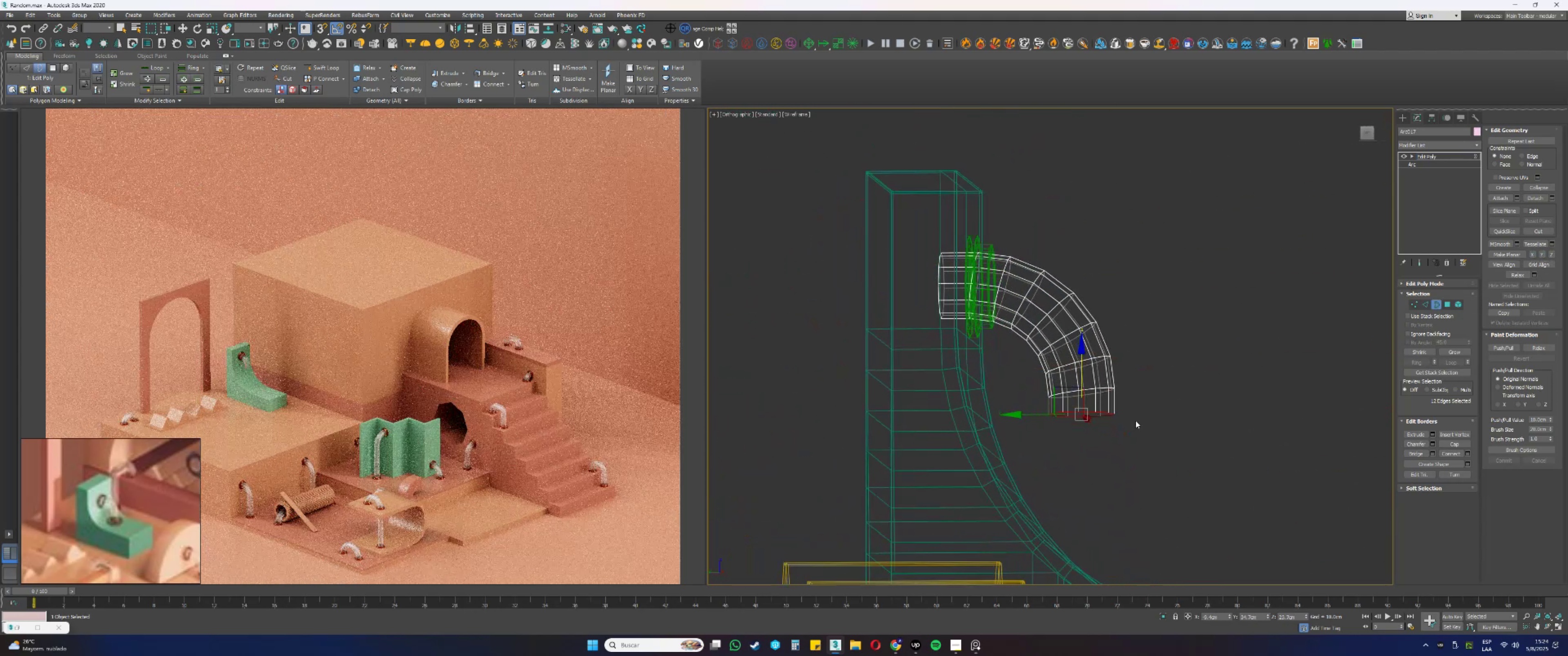 
left_click_drag(start_coordinate=[1172, 460], to_coordinate=[874, 227])
 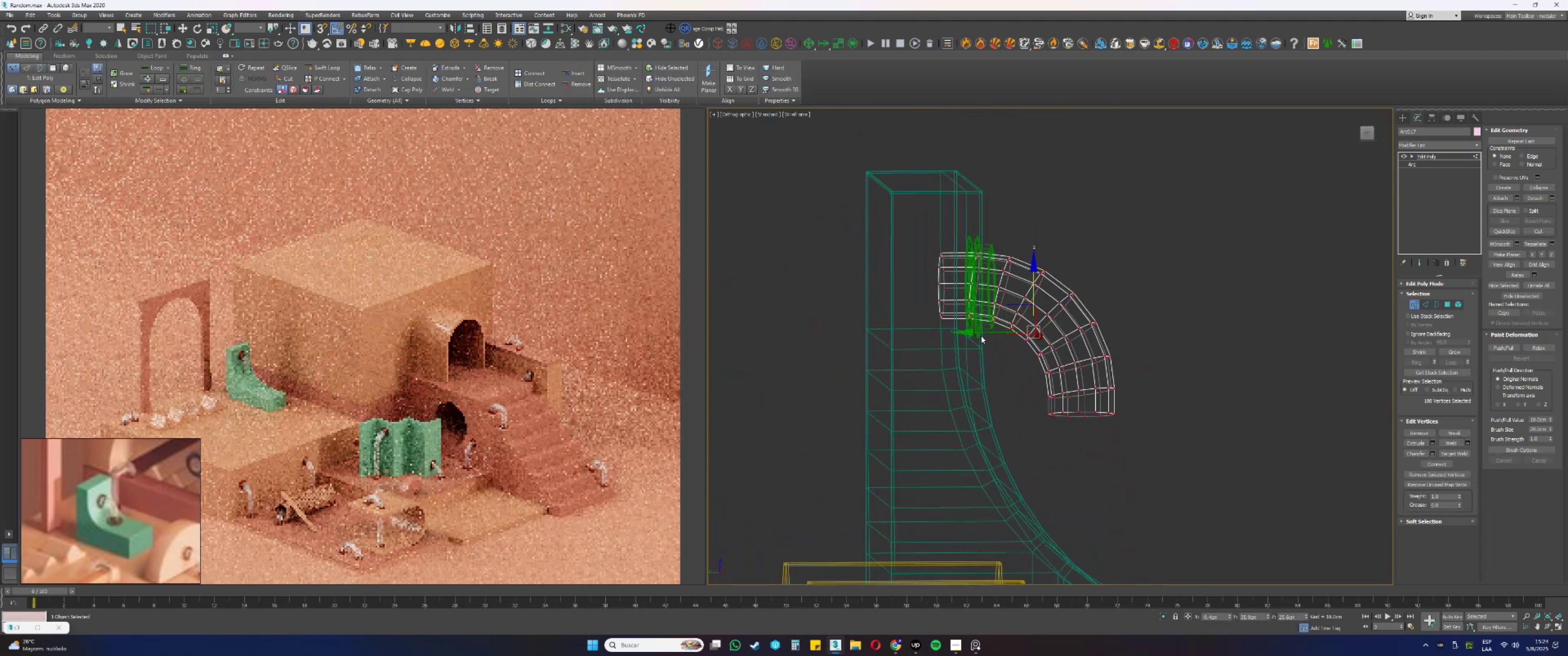 
left_click_drag(start_coordinate=[980, 335], to_coordinate=[1042, 333])
 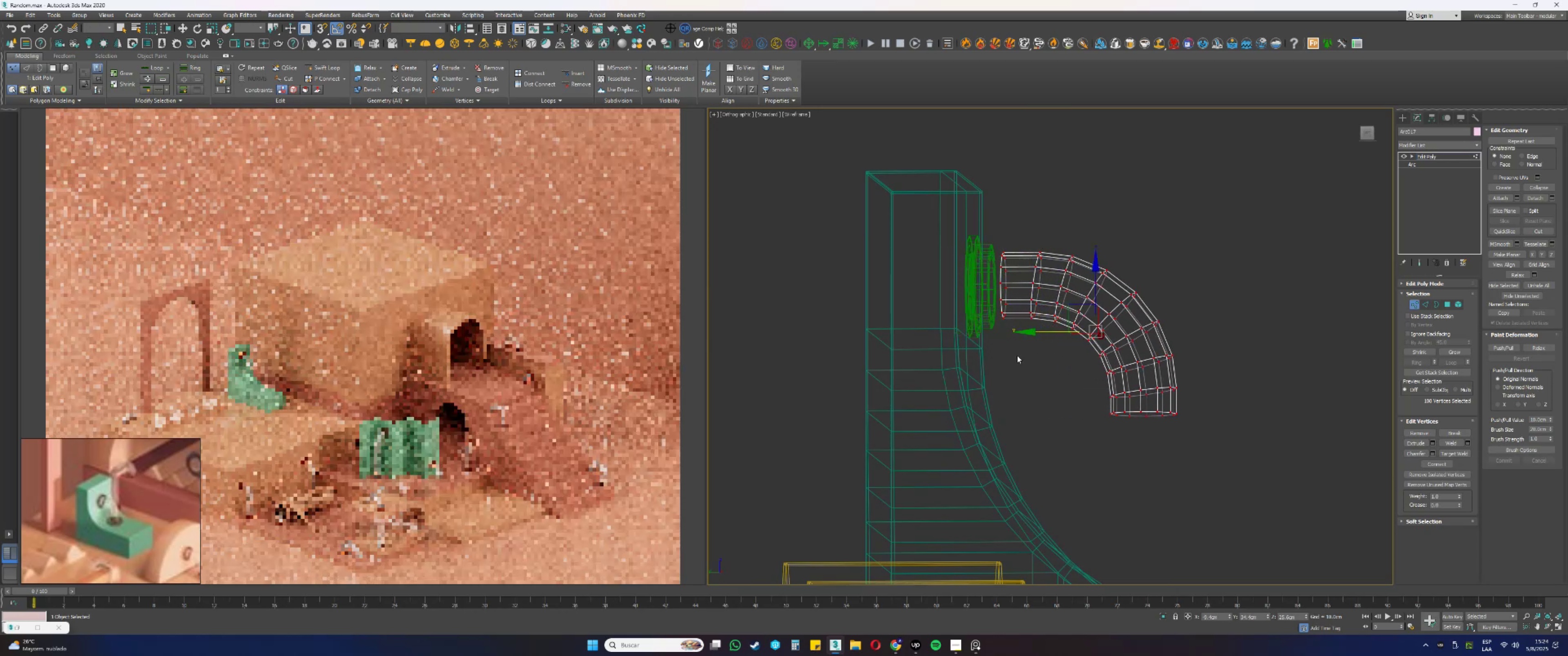 
left_click_drag(start_coordinate=[1019, 347], to_coordinate=[961, 184])
 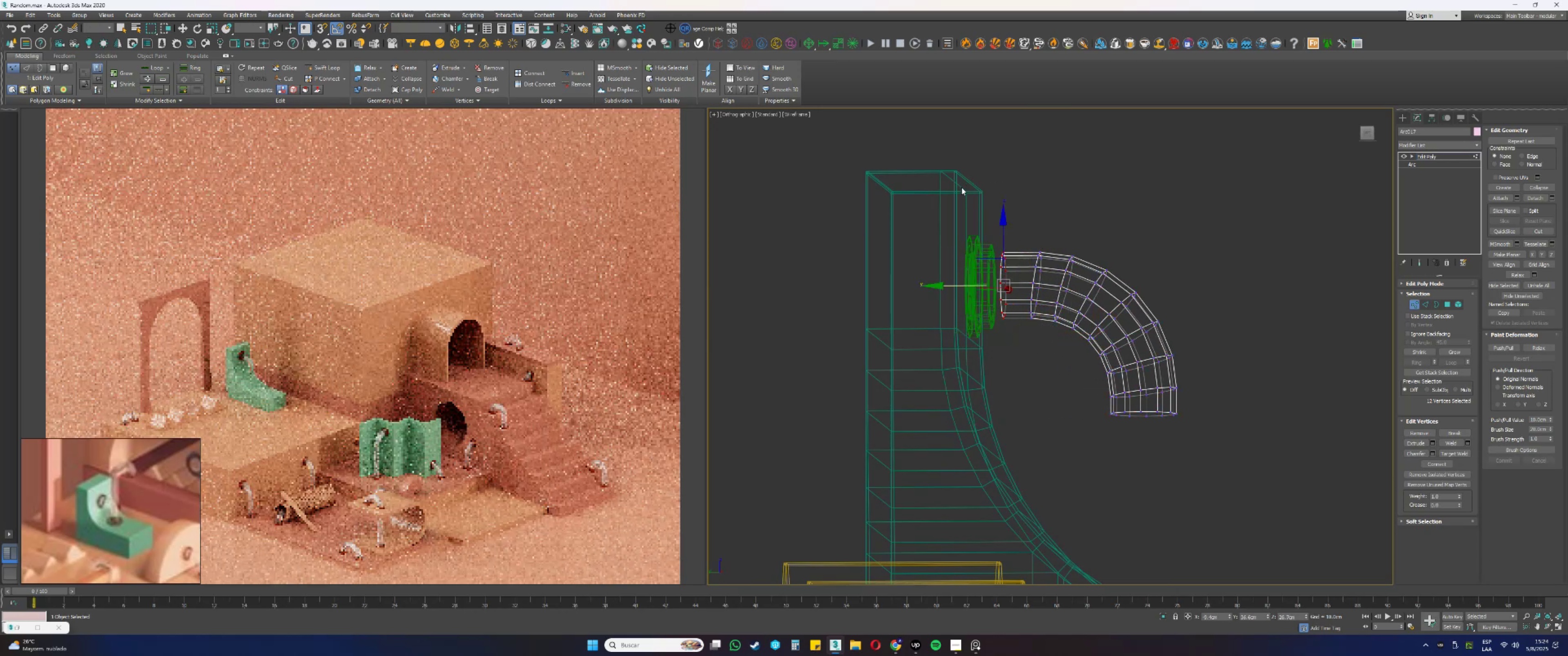 
scroll: coordinate [984, 264], scroll_direction: up, amount: 1.0
 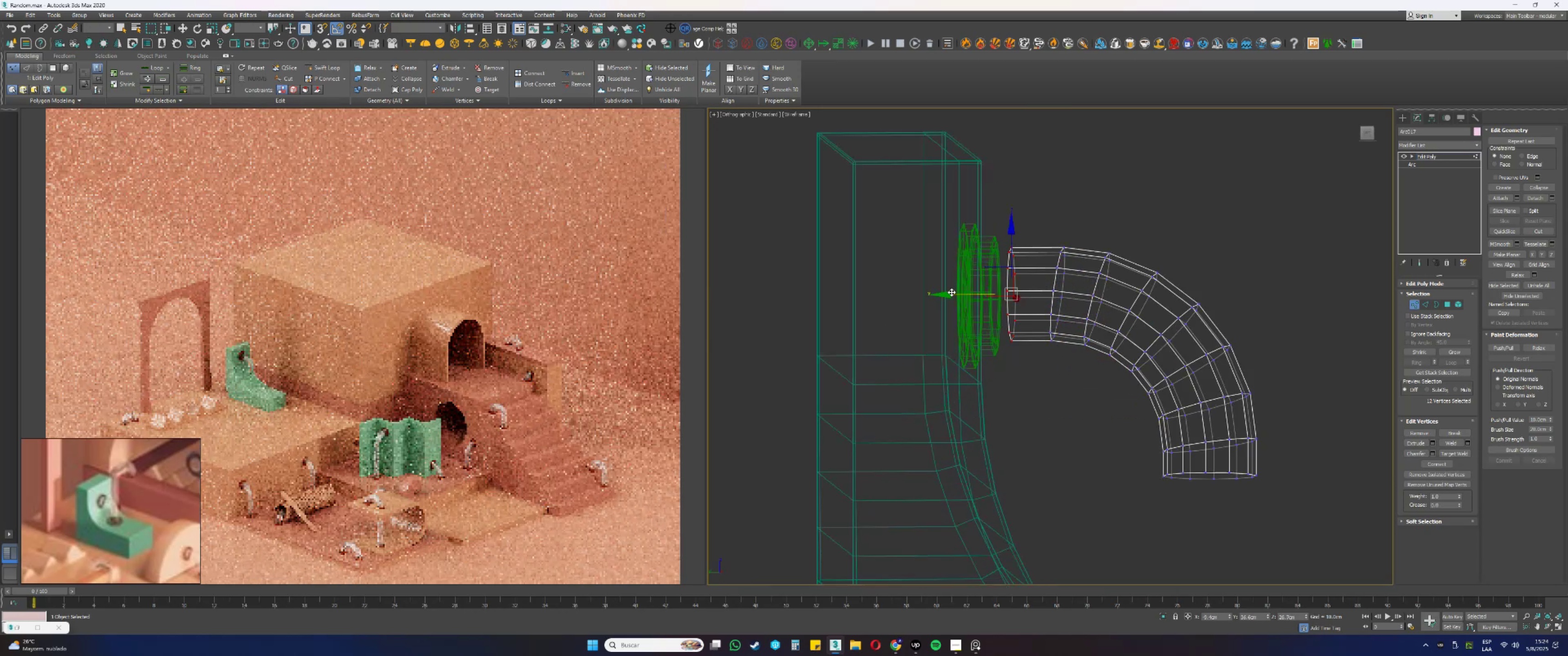 
left_click_drag(start_coordinate=[953, 295], to_coordinate=[985, 160])
 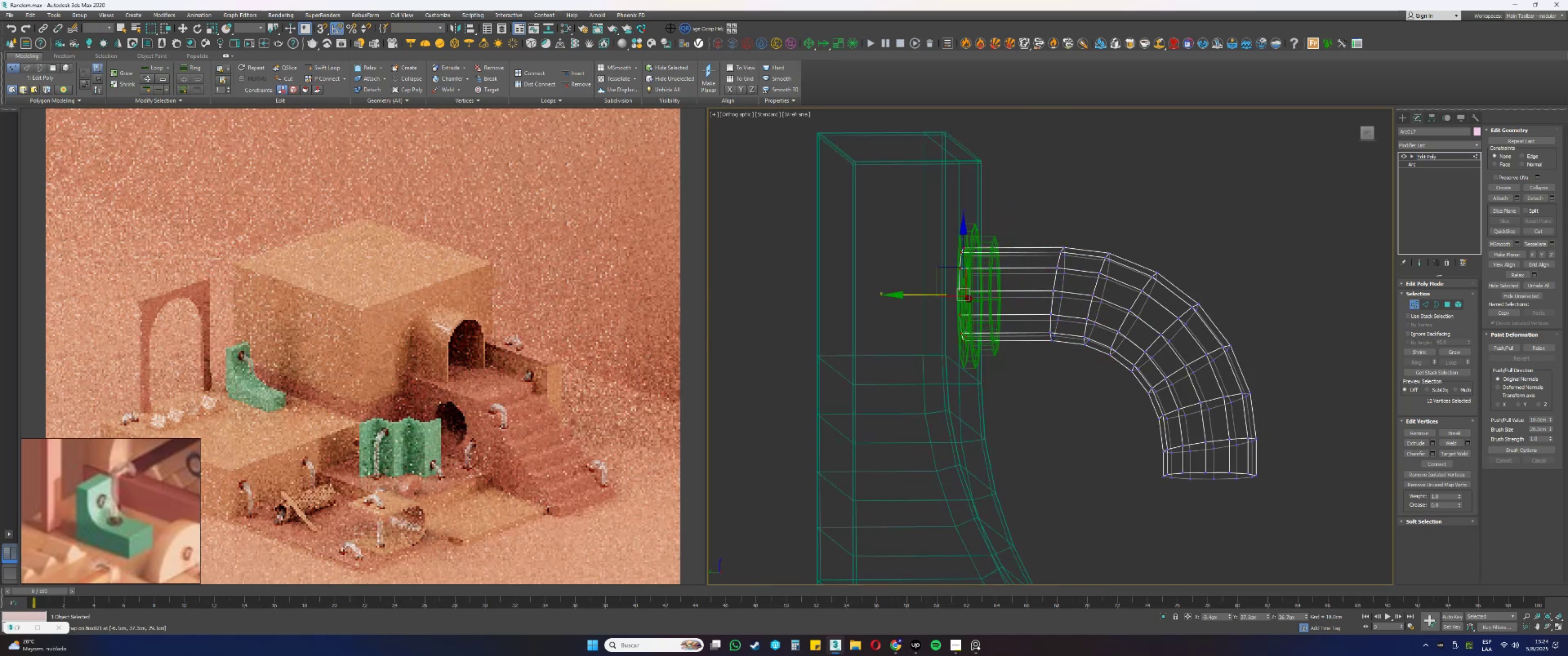 
type(ss[F3])
 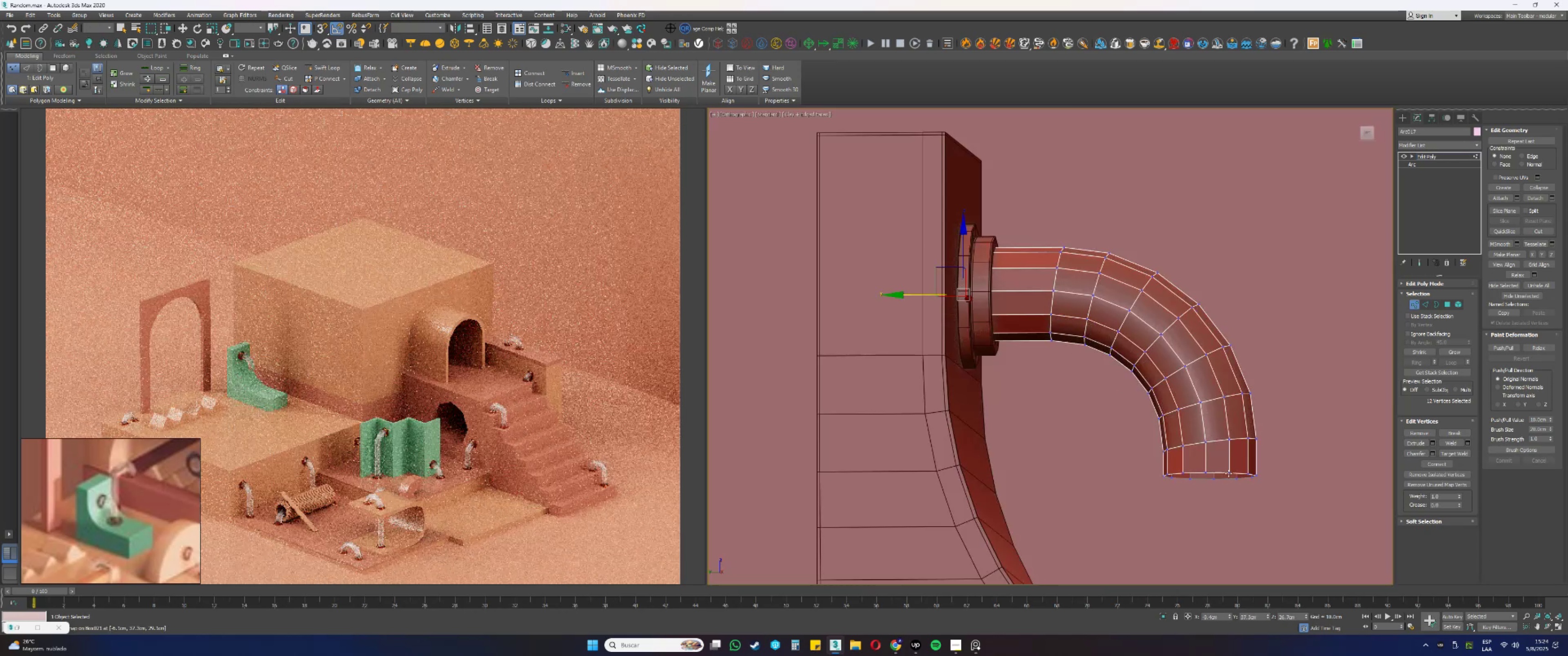 
left_click_drag(start_coordinate=[1274, 524], to_coordinate=[1038, 182])
 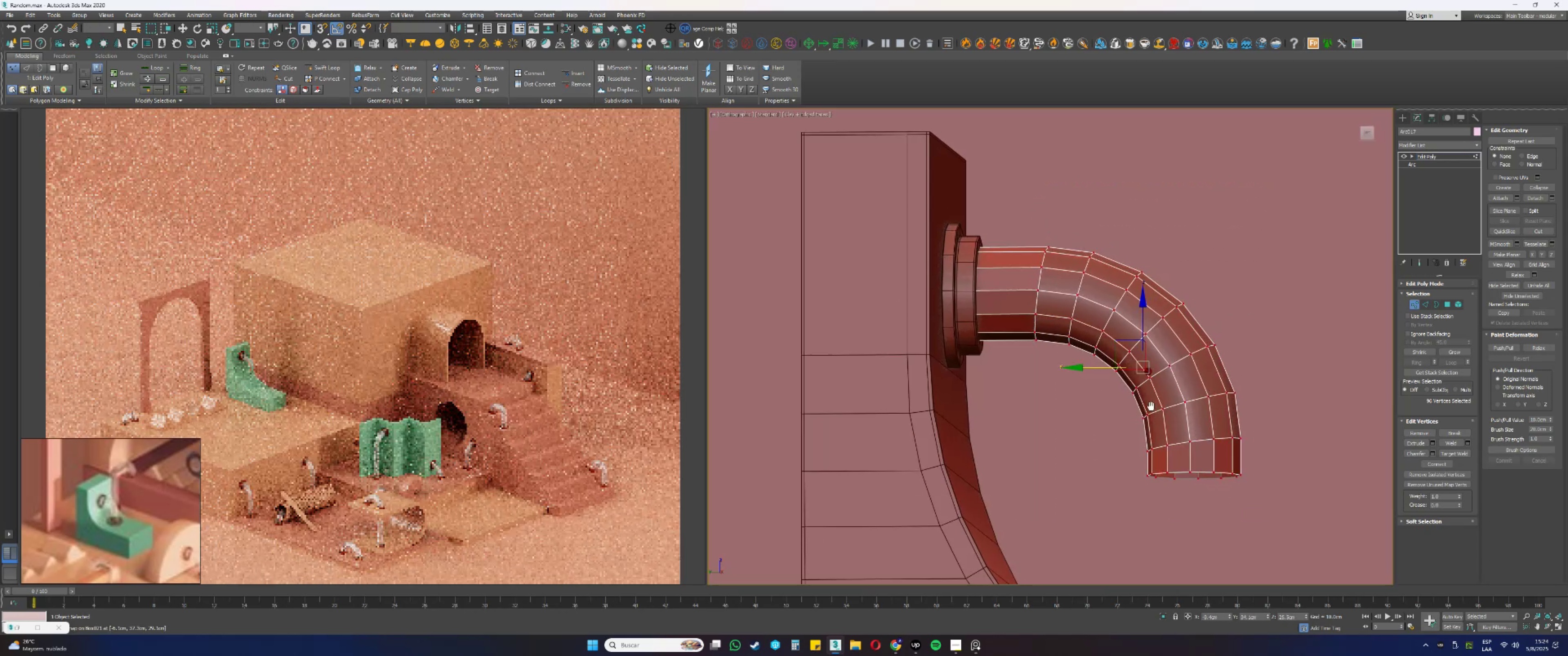 
scroll: coordinate [986, 345], scroll_direction: down, amount: 2.0
 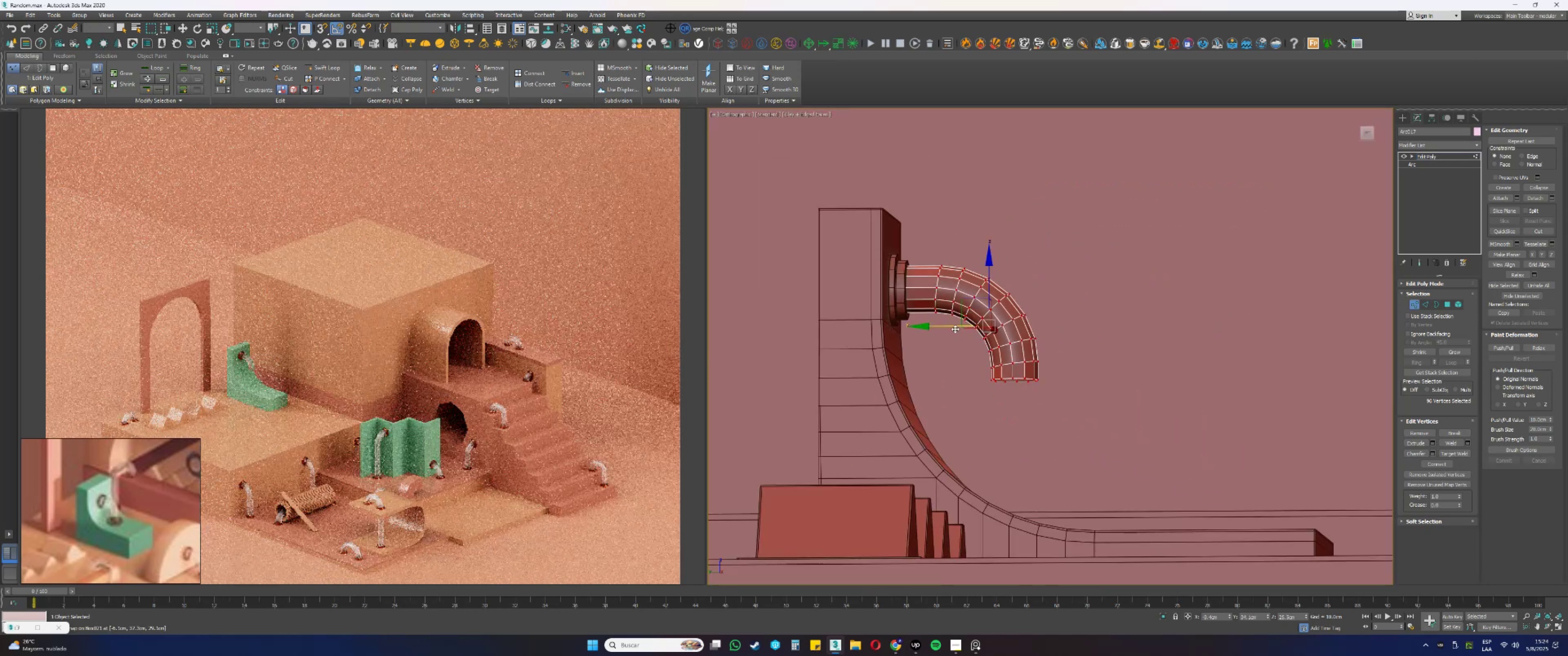 
left_click_drag(start_coordinate=[939, 326], to_coordinate=[1072, 337])
 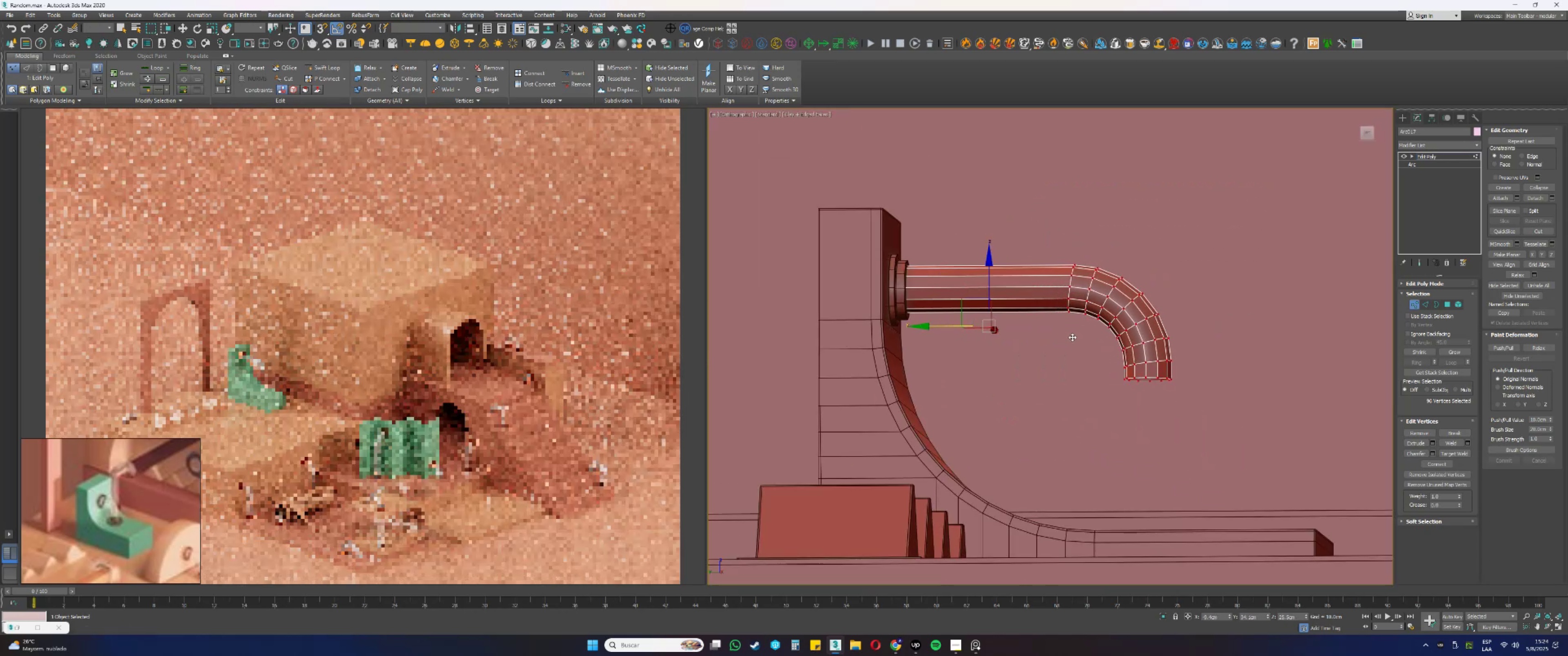 
key(Alt+AltLeft)
 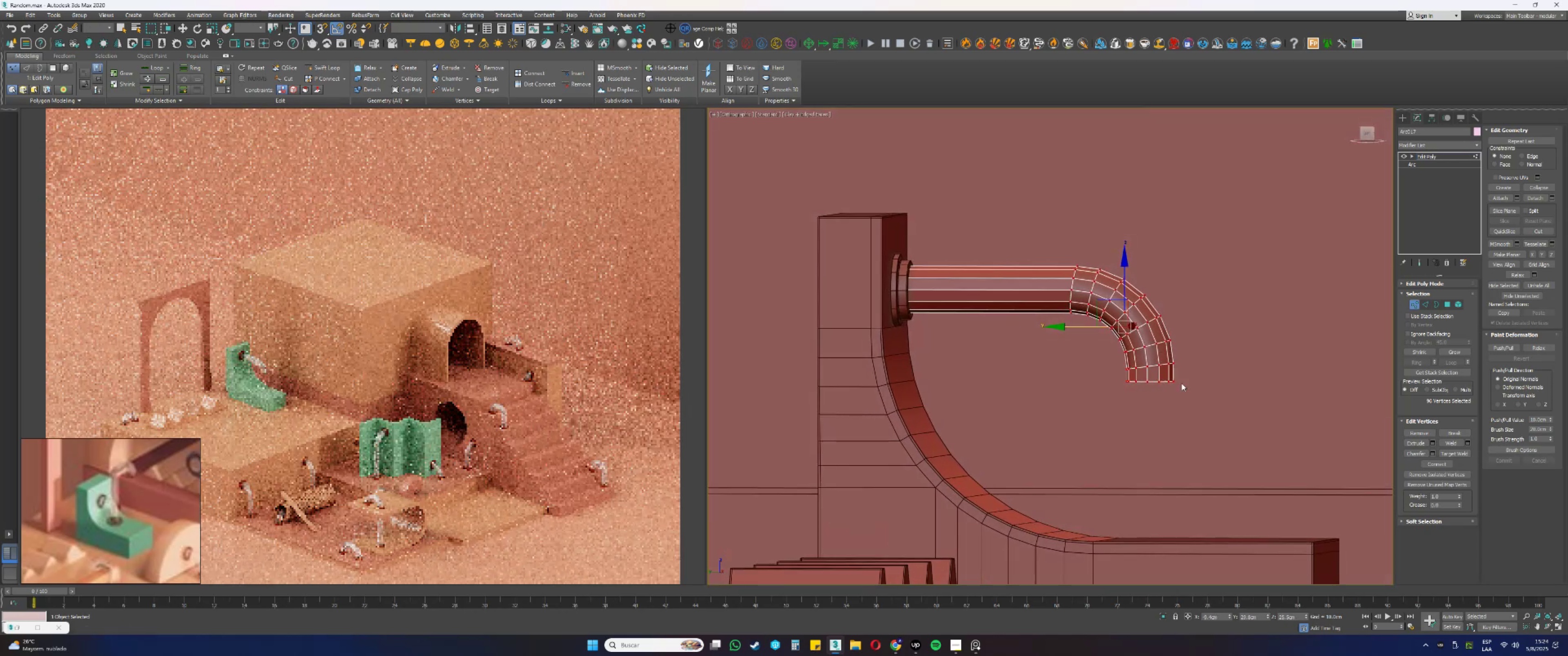 
scroll: coordinate [1179, 381], scroll_direction: up, amount: 3.0
 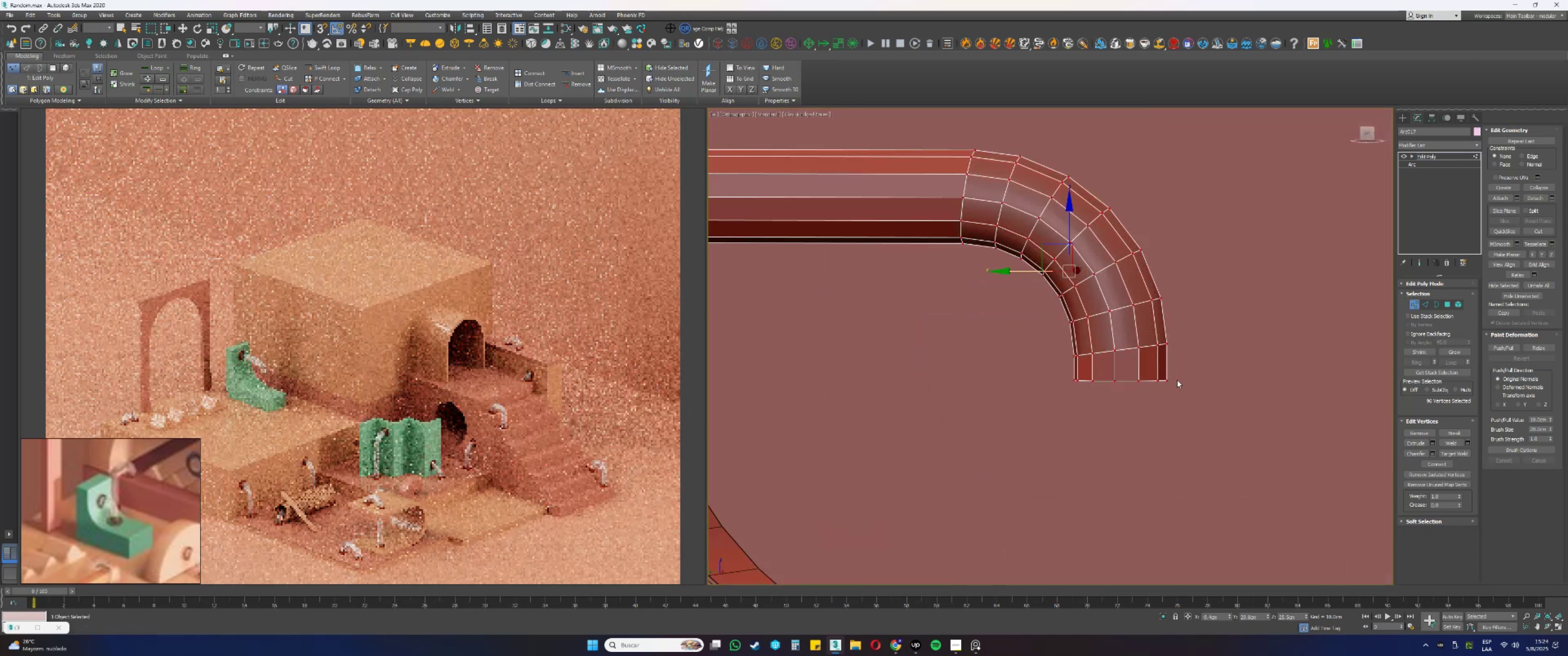 
key(F3)
 